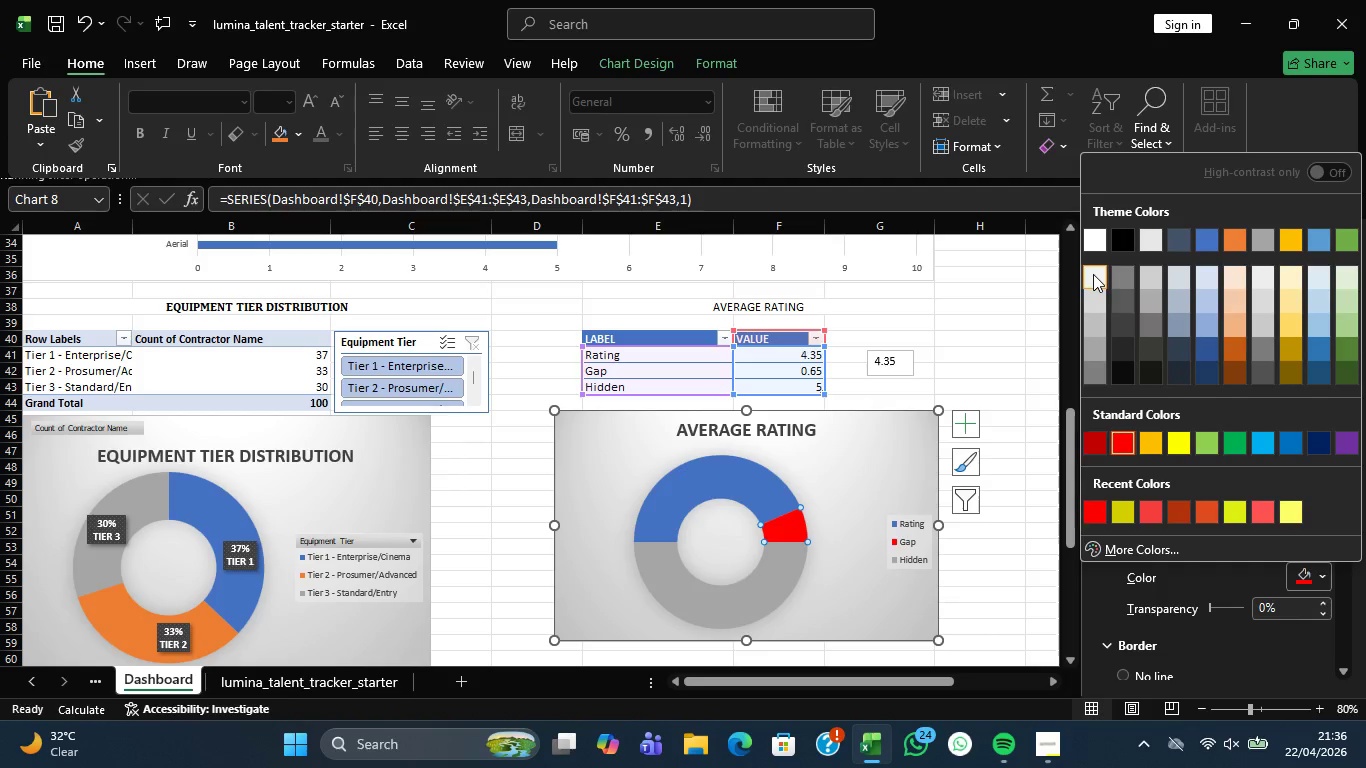 
left_click([1091, 273])
 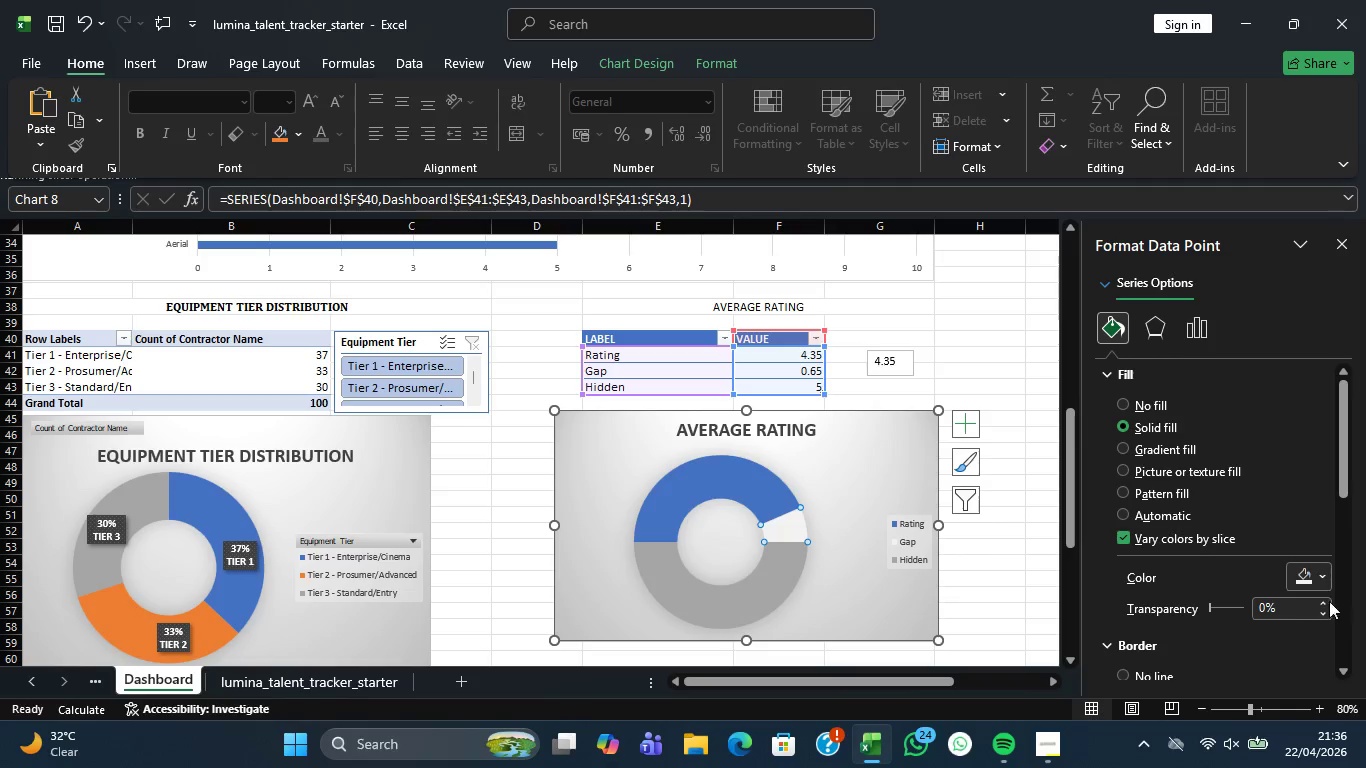 
left_click([1321, 577])
 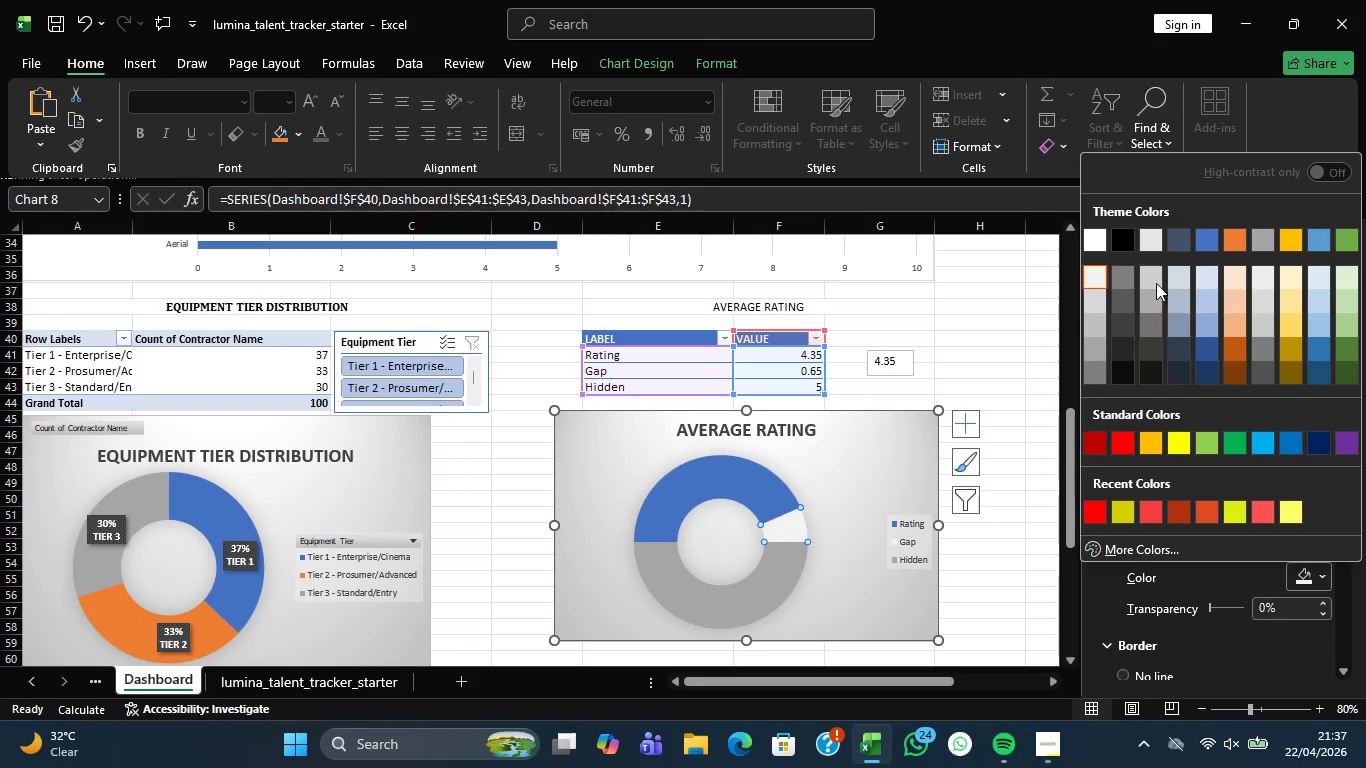 
left_click([1122, 236])
 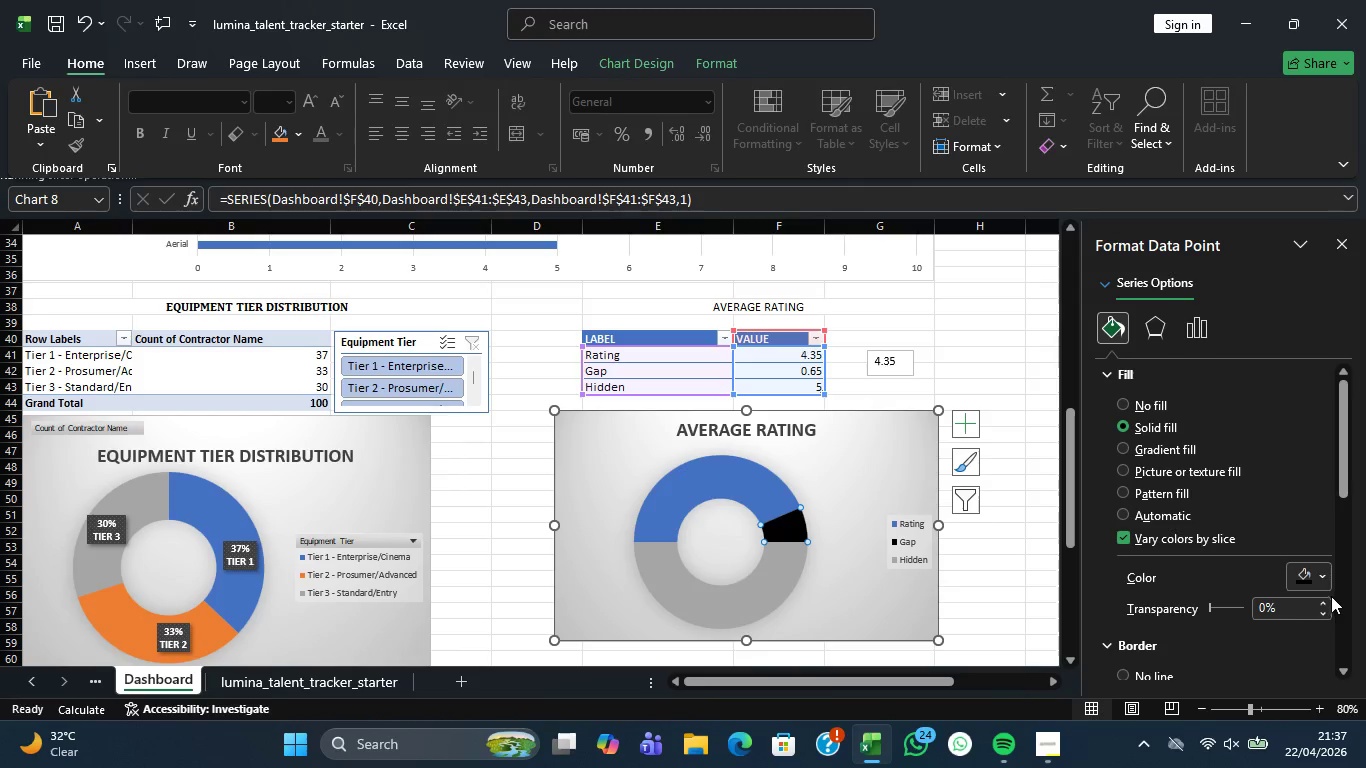 
left_click([1329, 576])
 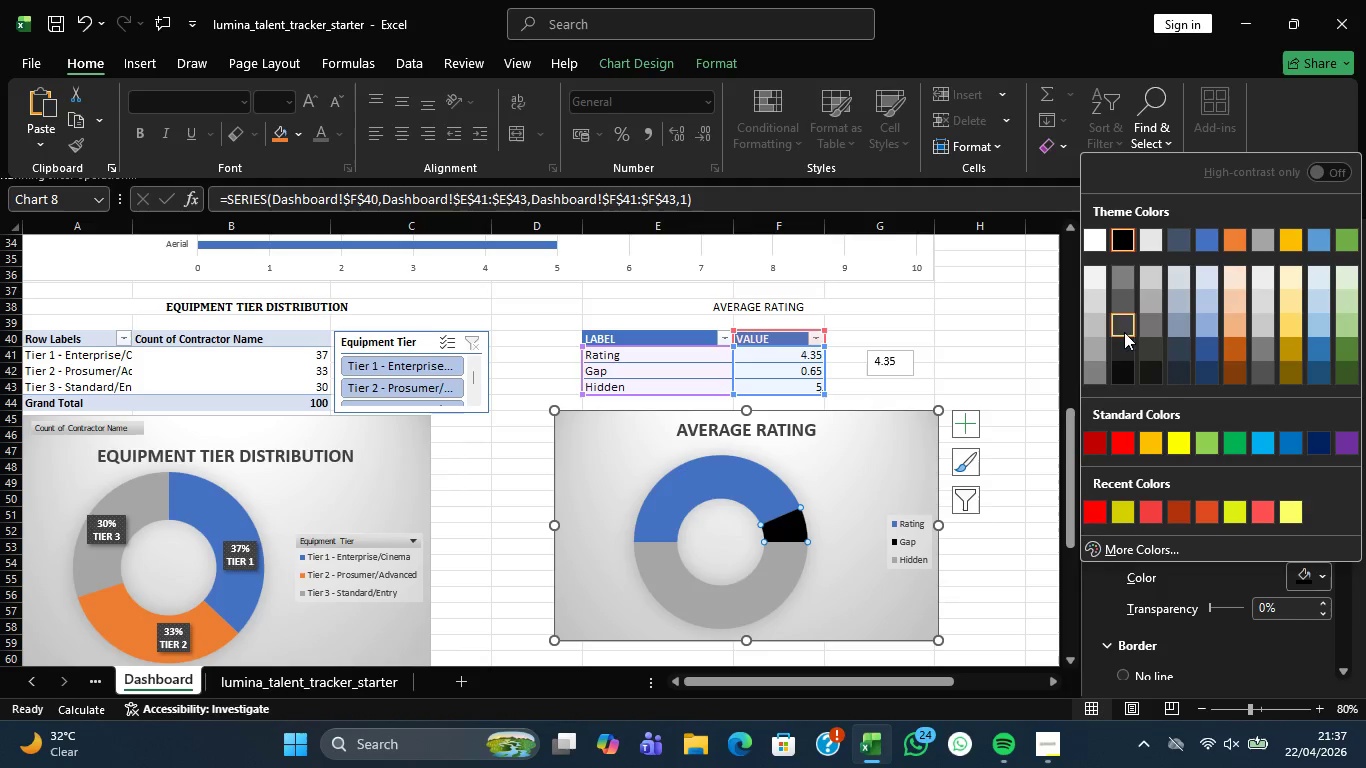 
left_click([1106, 375])
 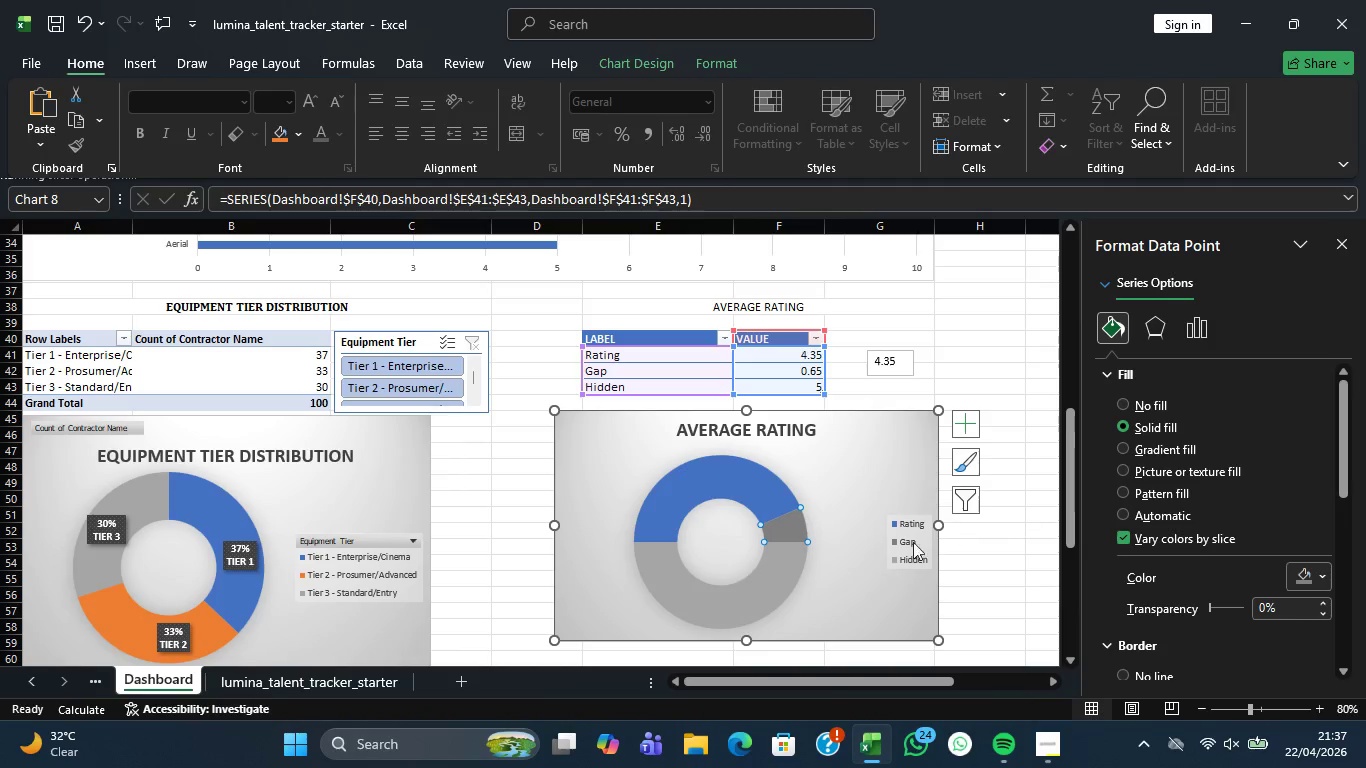 
left_click([851, 585])
 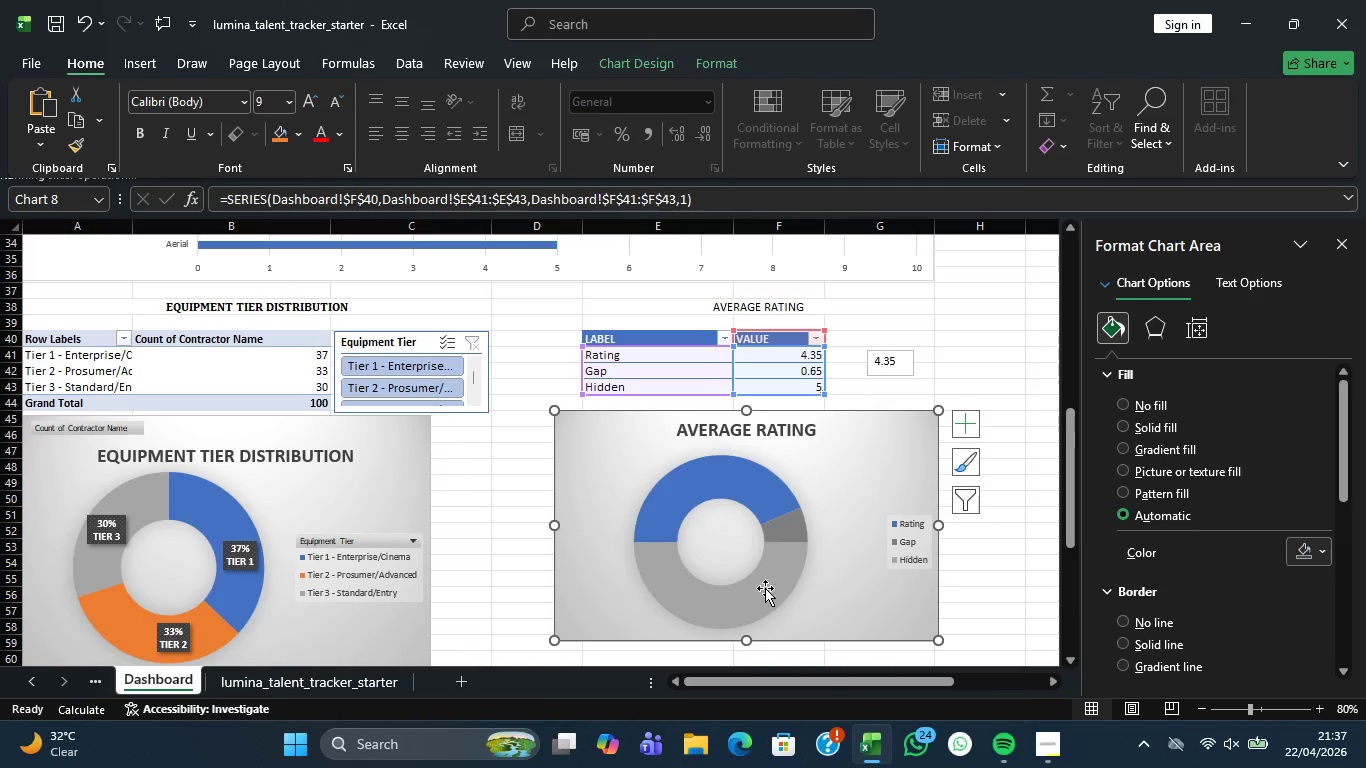 
left_click([769, 580])
 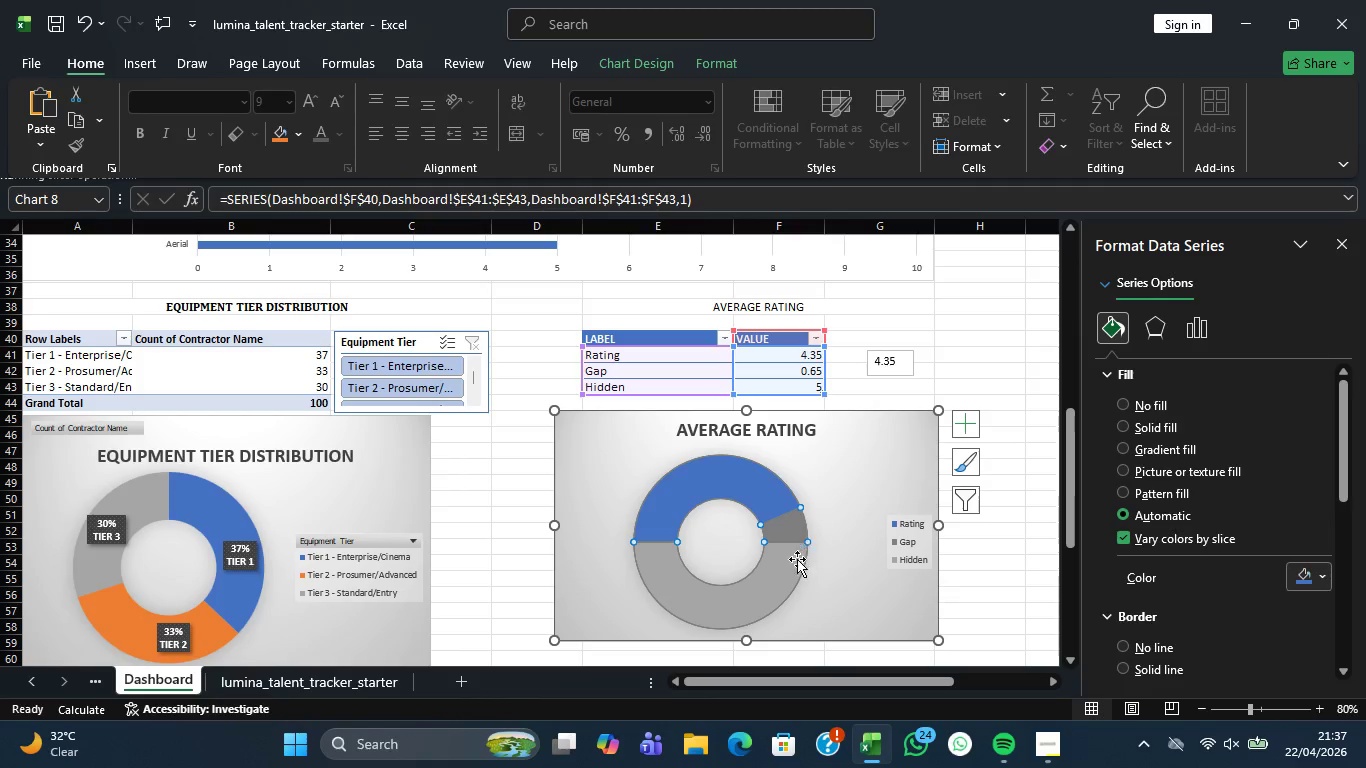 
left_click([783, 567])
 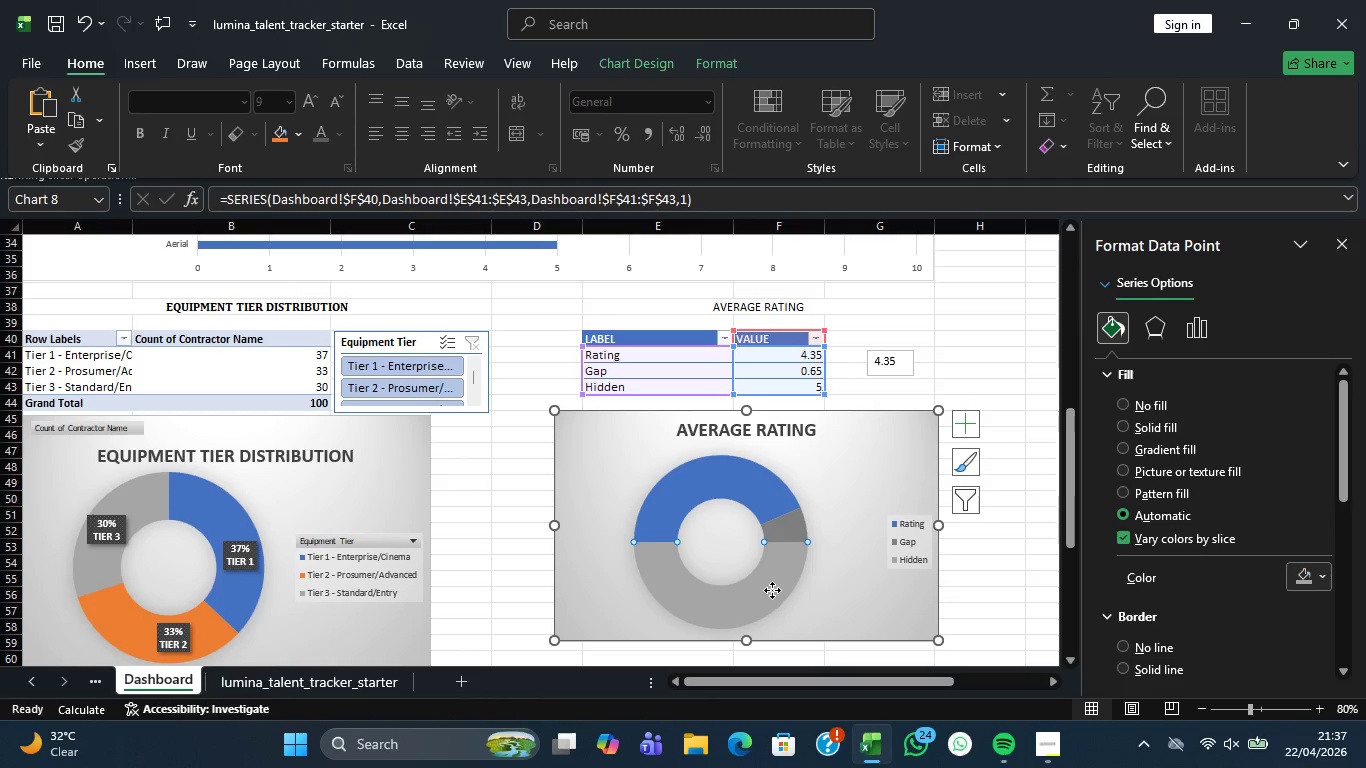 
left_click([772, 590])
 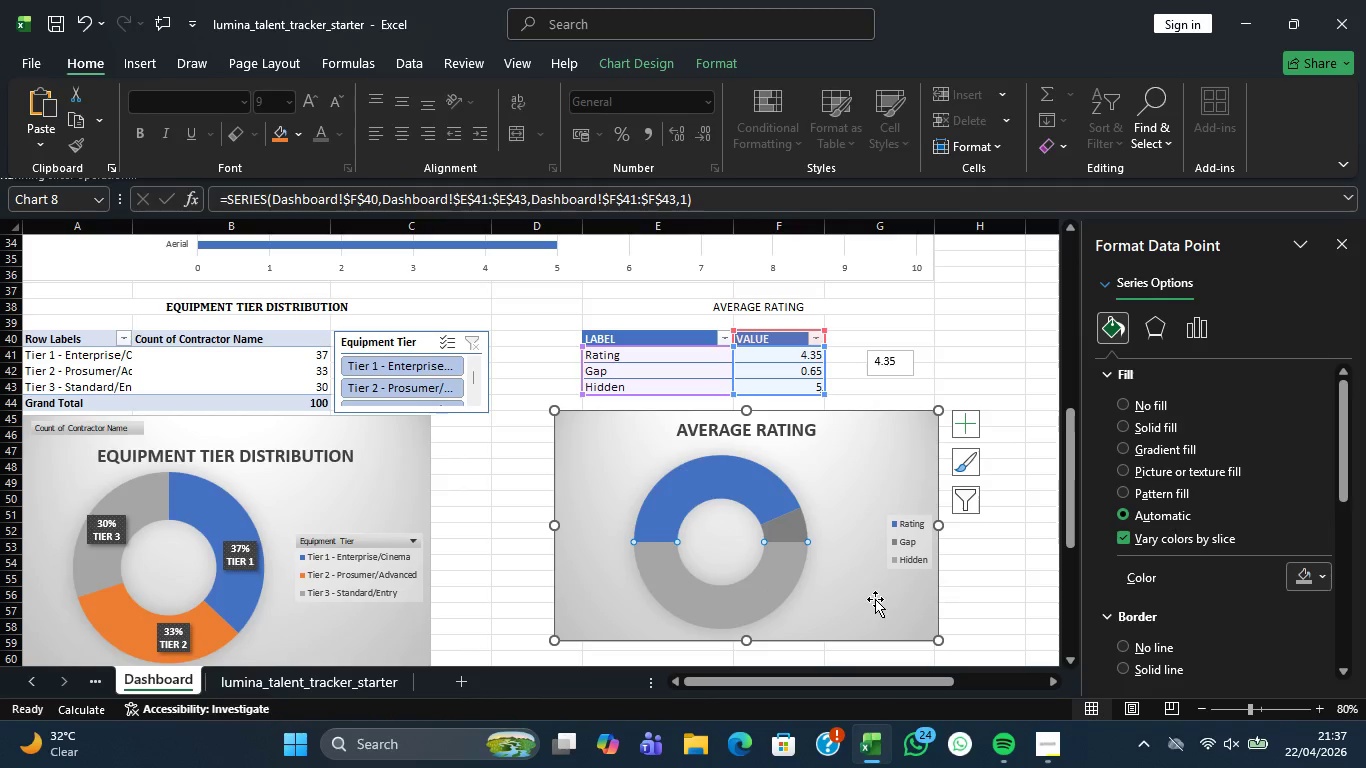 
left_click([878, 600])
 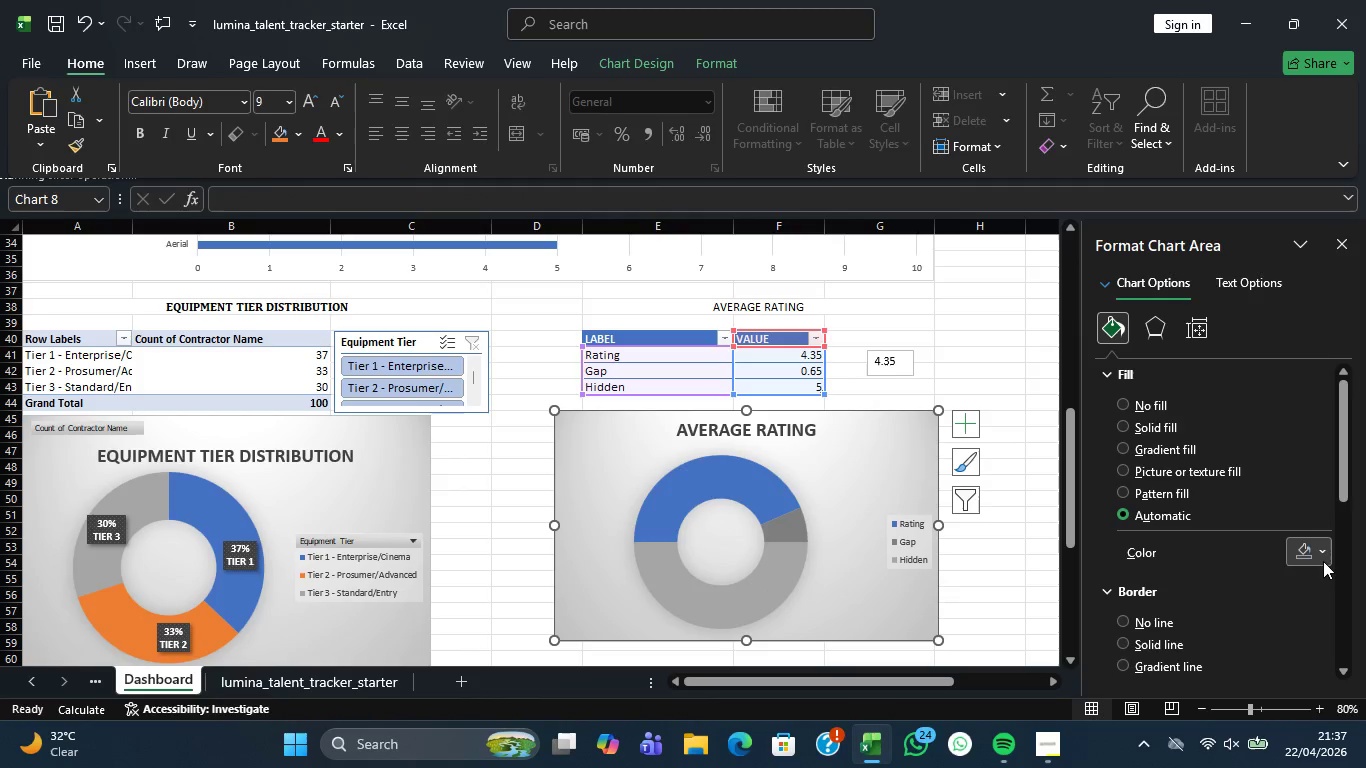 
left_click([1324, 551])
 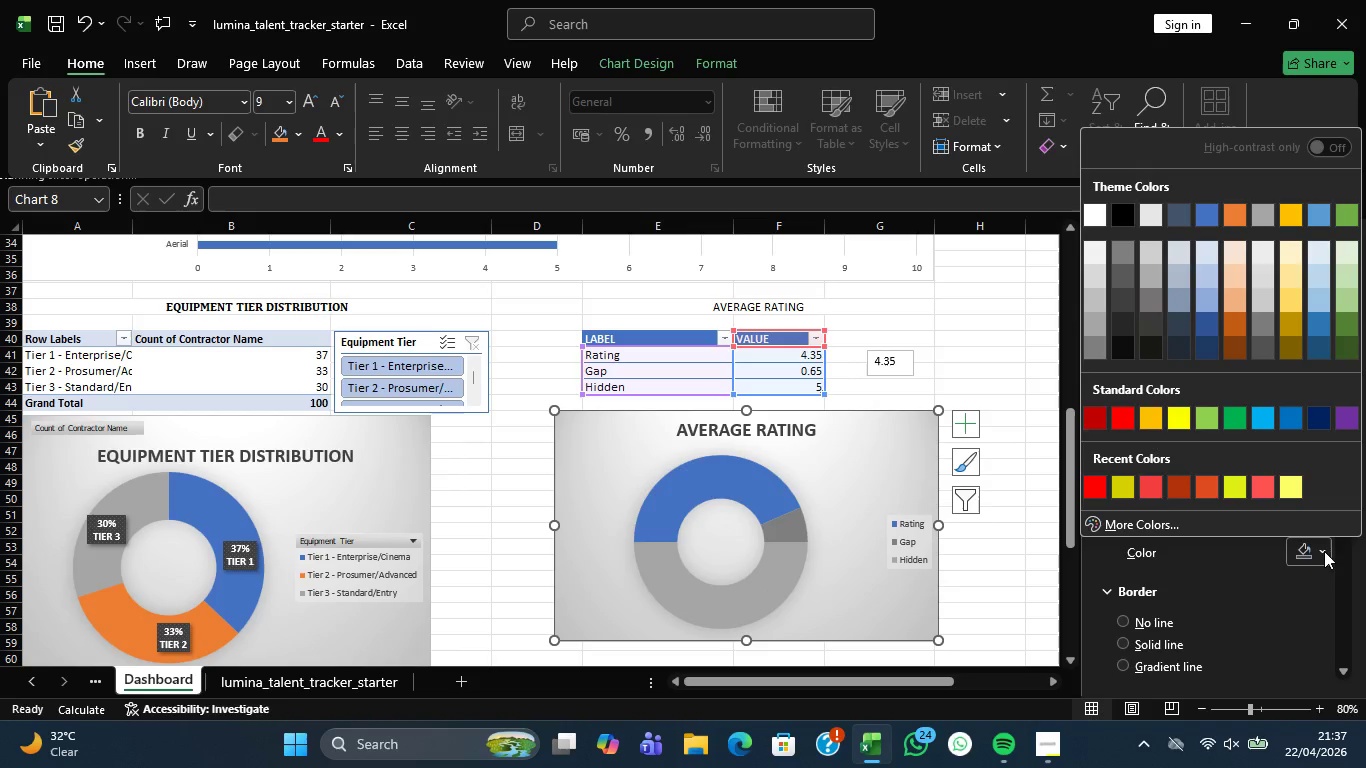 
left_click([1324, 551])
 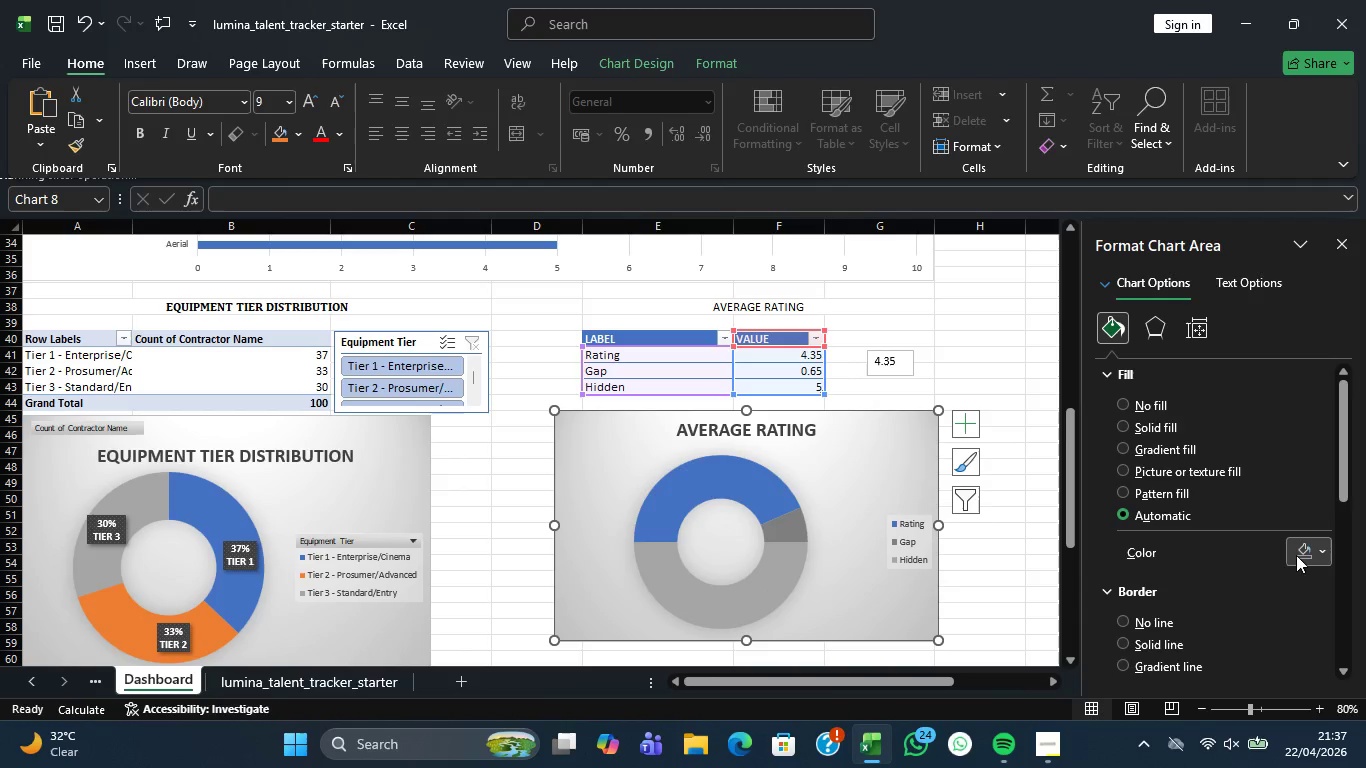 
left_click([1296, 554])
 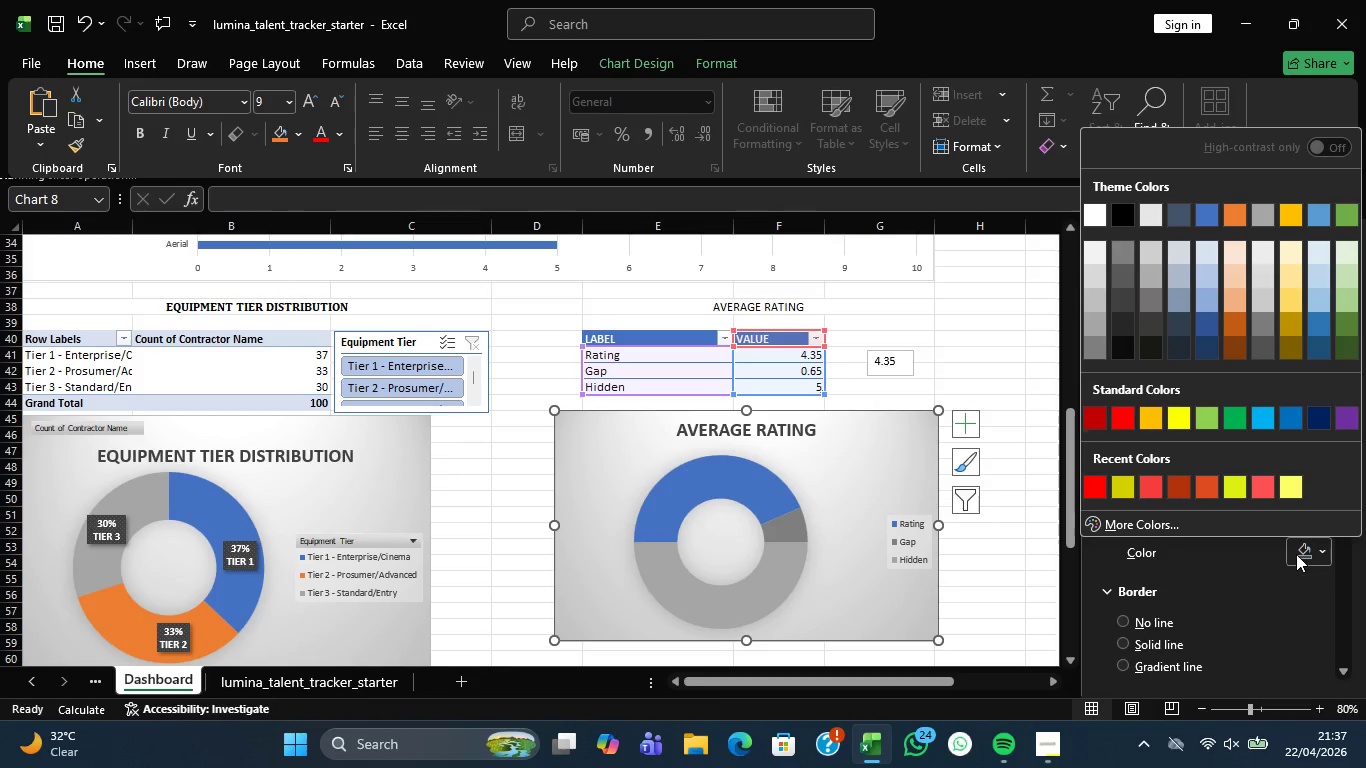 
left_click([1296, 554])
 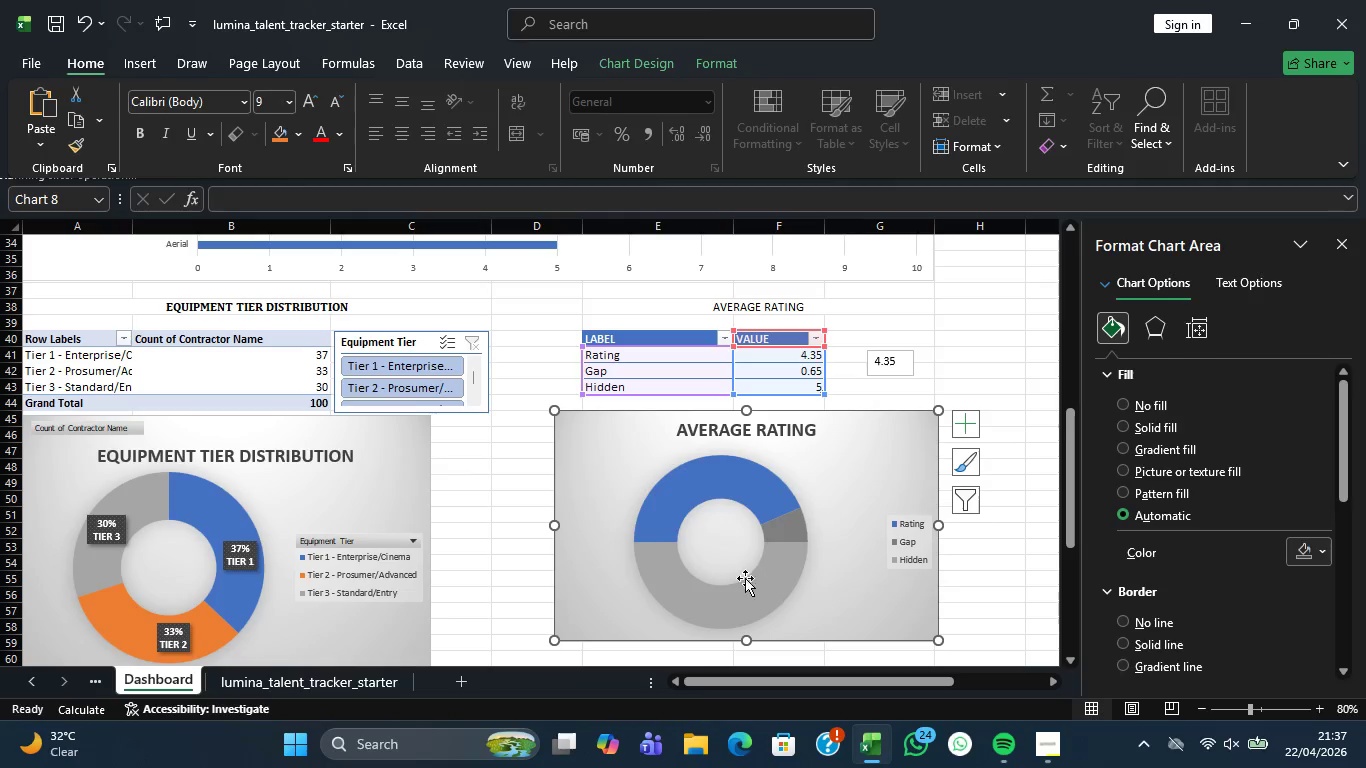 
left_click_drag(start_coordinate=[745, 578], to_coordinate=[754, 581])
 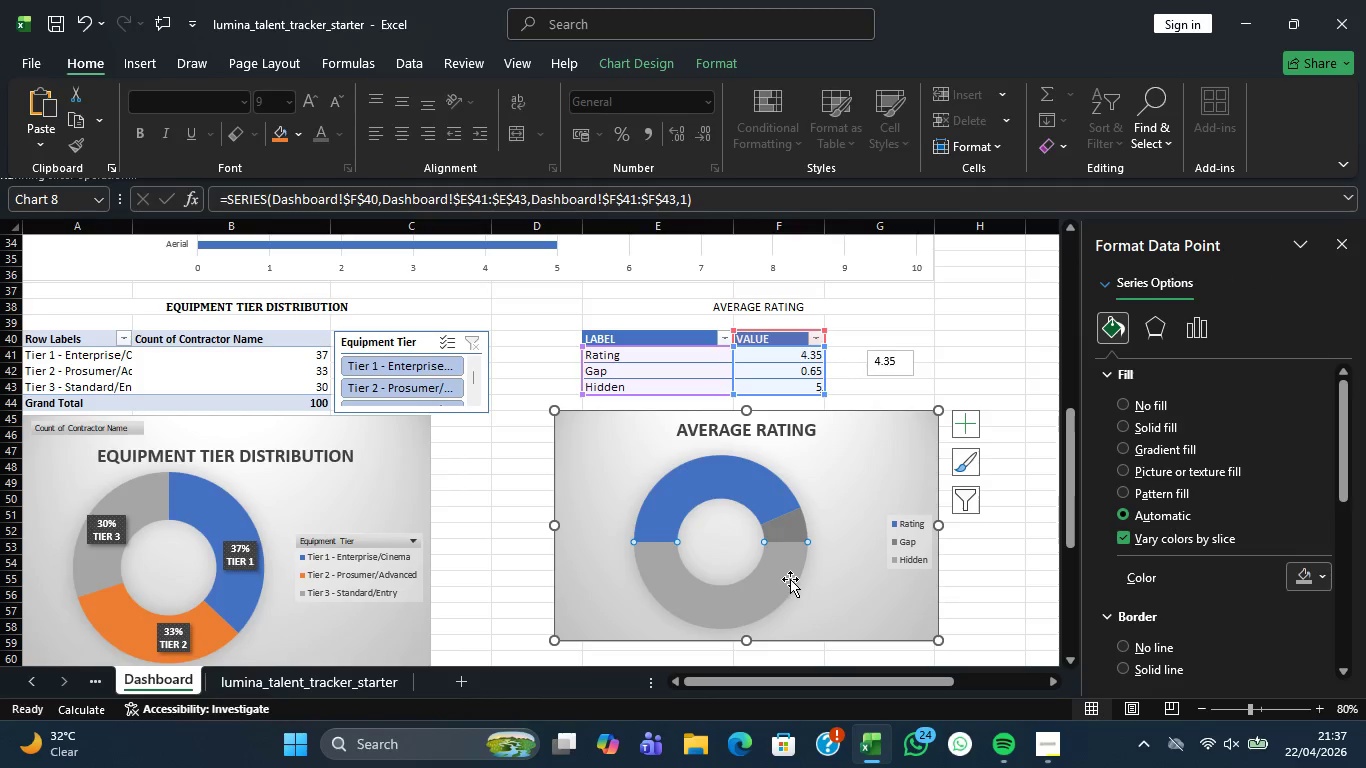 
left_click([754, 581])
 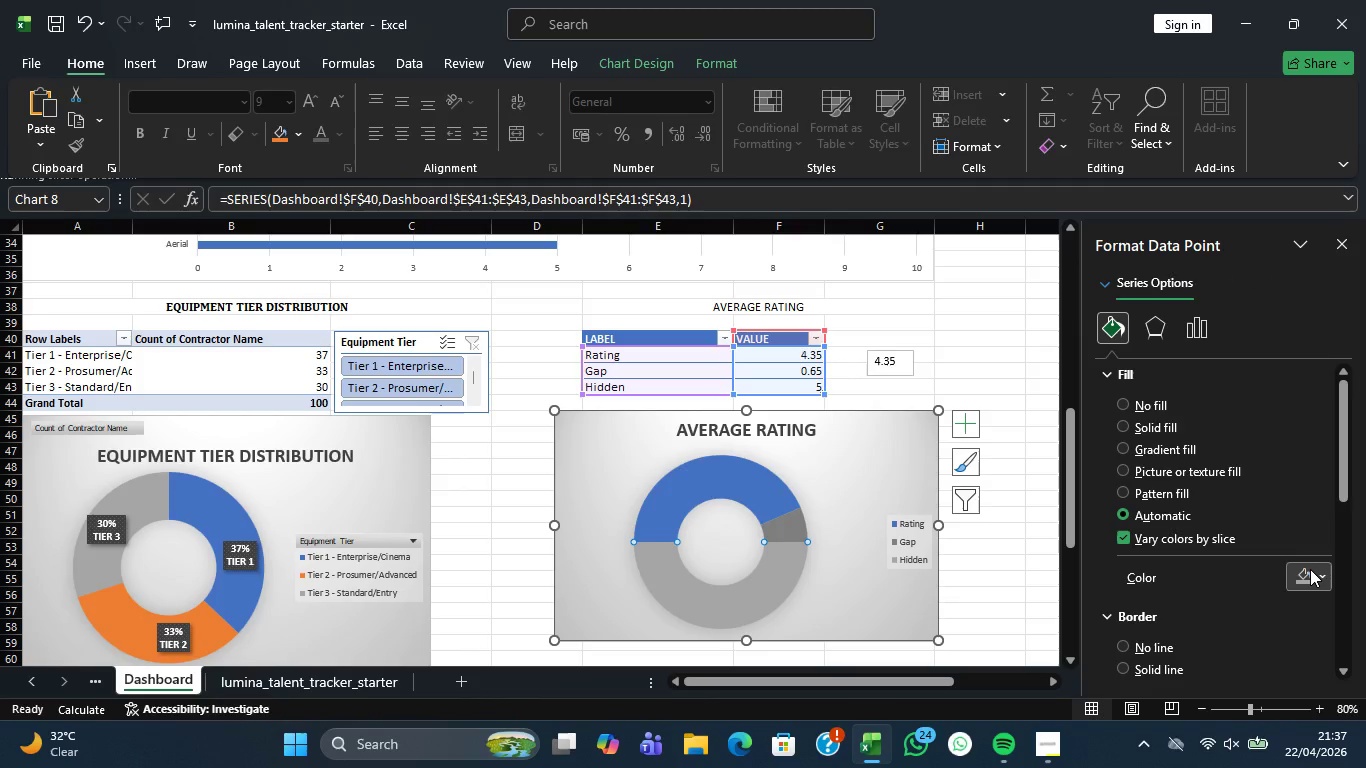 
left_click([1325, 571])
 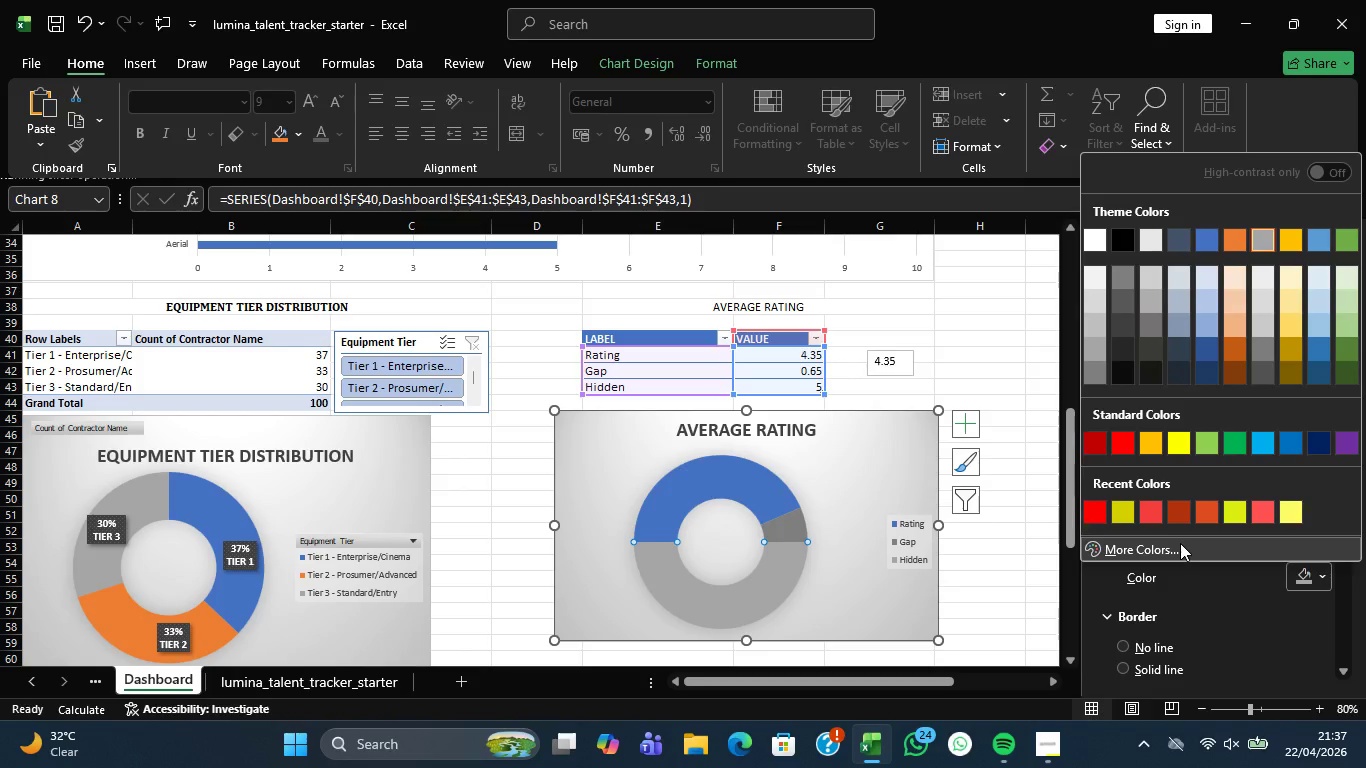 
left_click([1180, 543])
 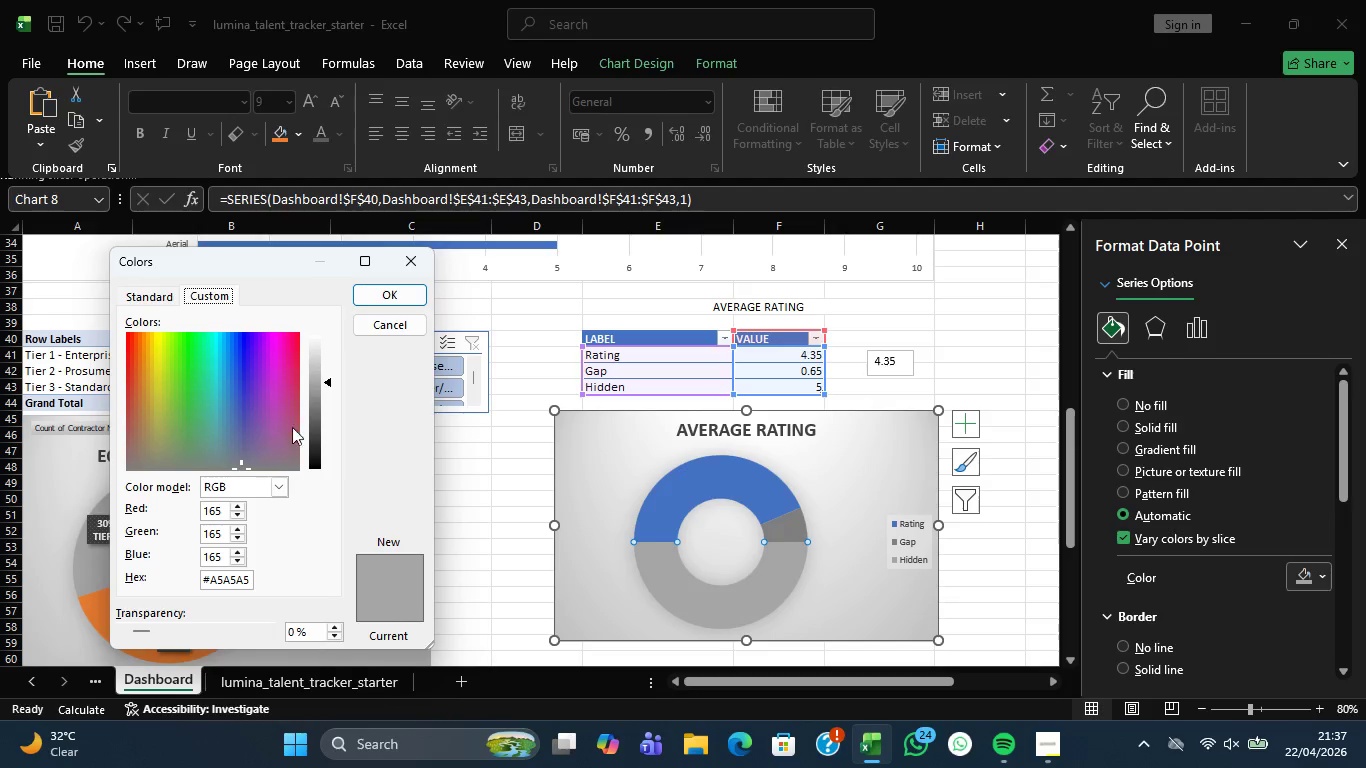 
wait(5.44)
 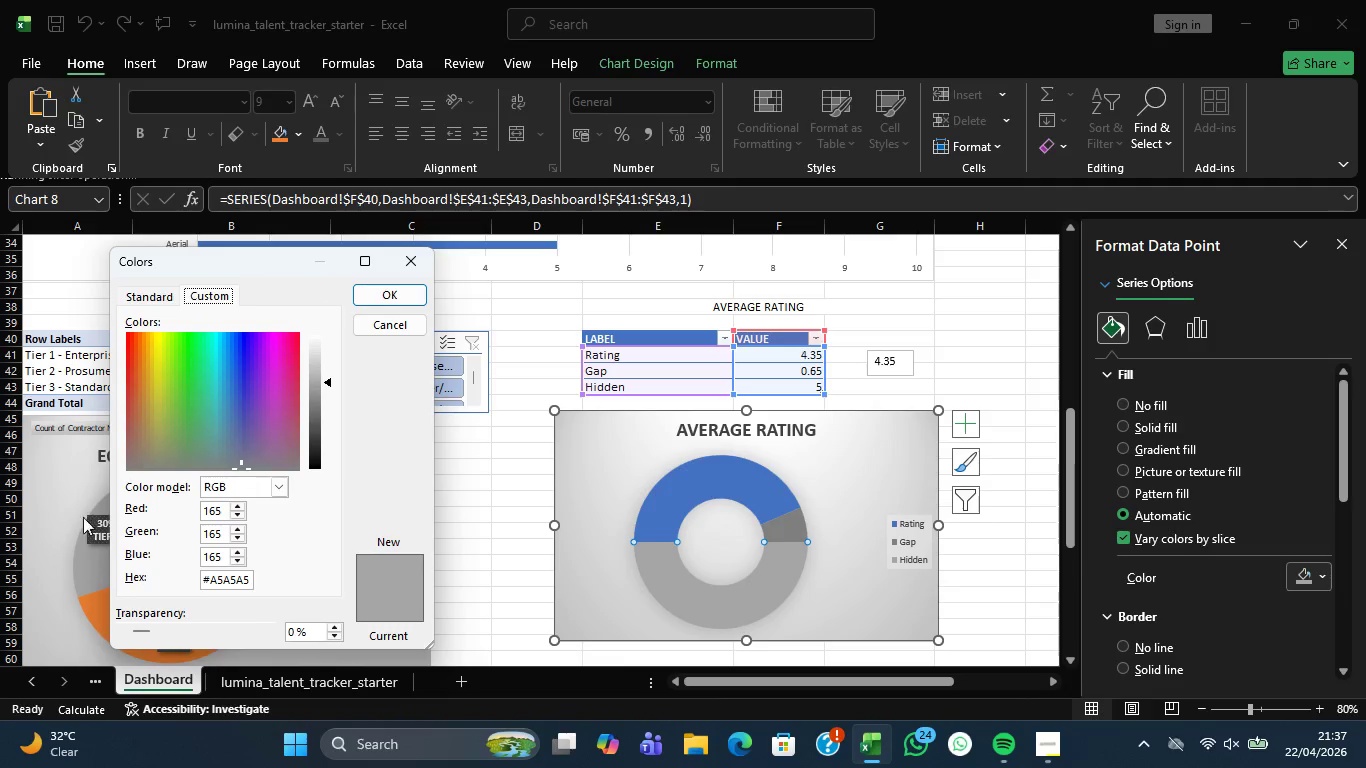 
left_click_drag(start_coordinate=[326, 383], to_coordinate=[325, 358])
 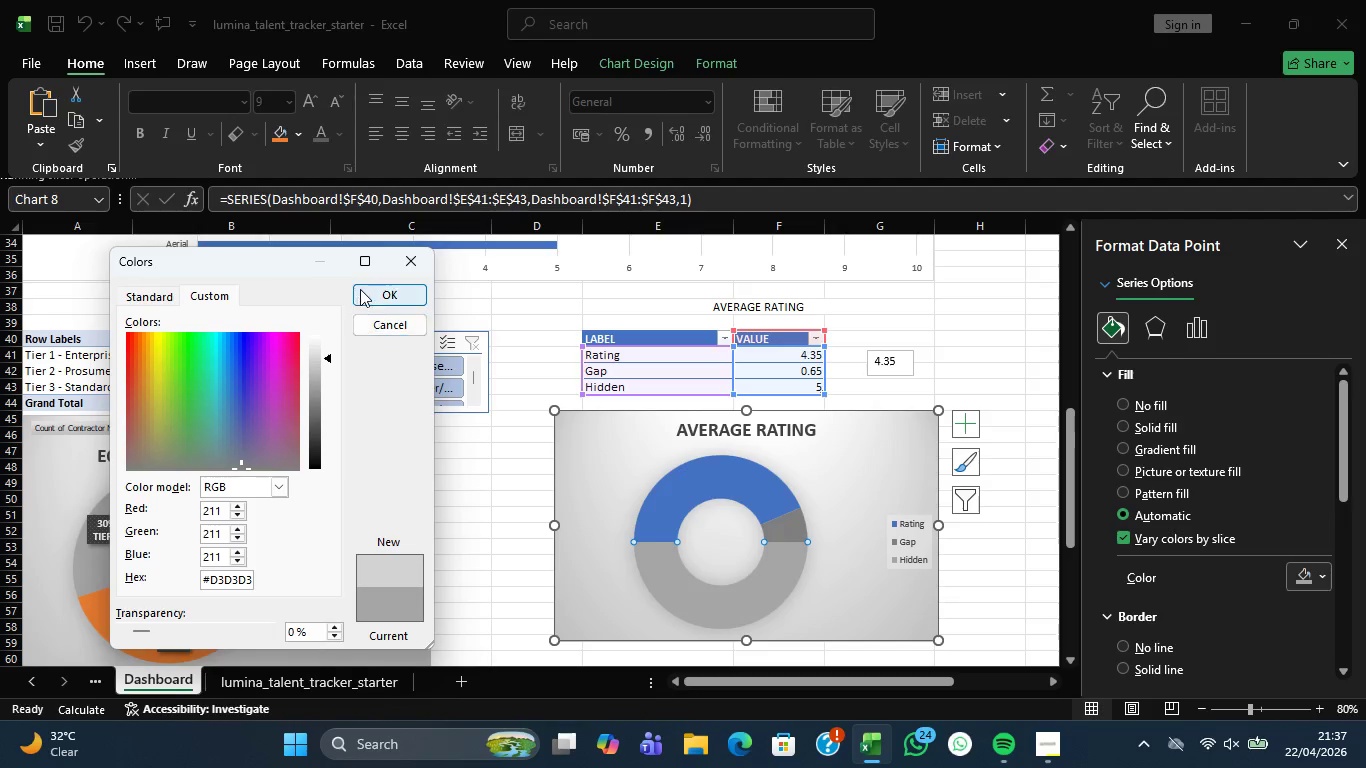 
left_click([372, 285])
 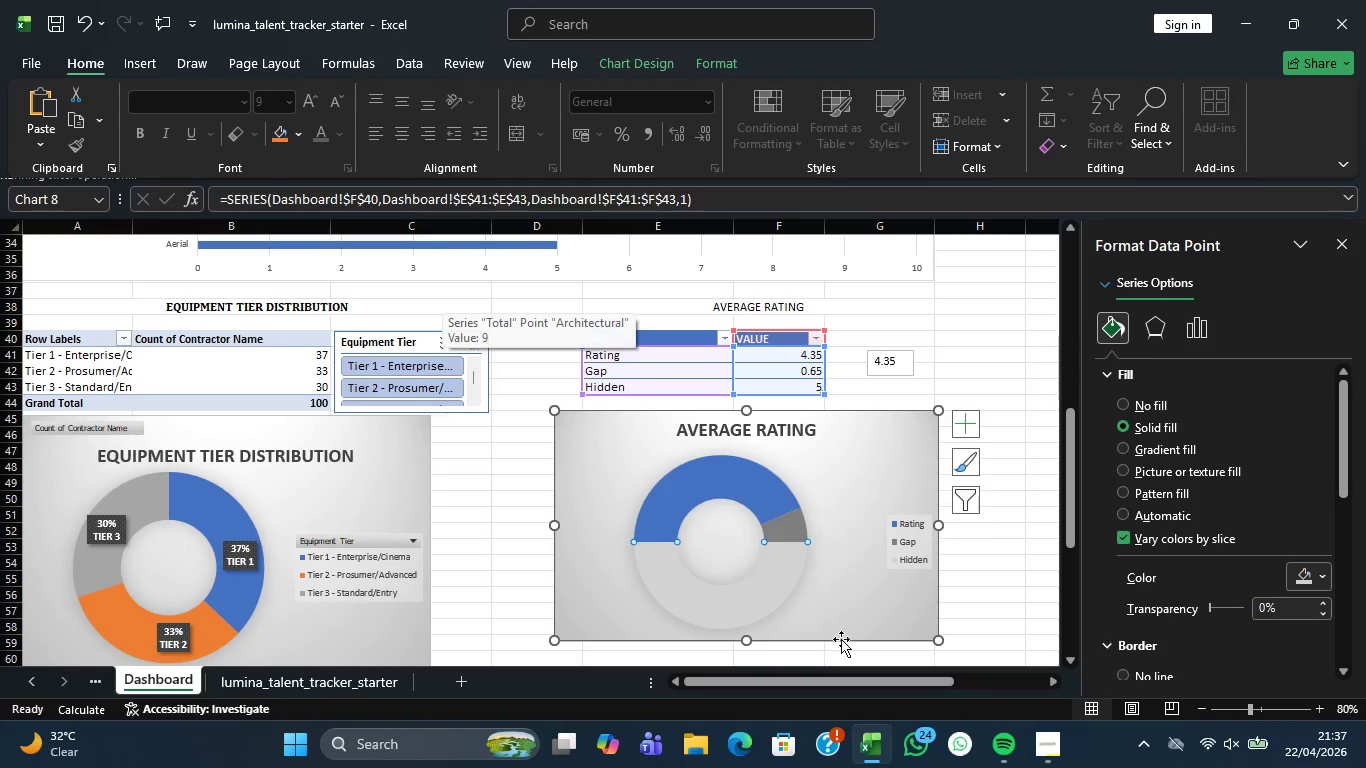 
left_click([840, 609])
 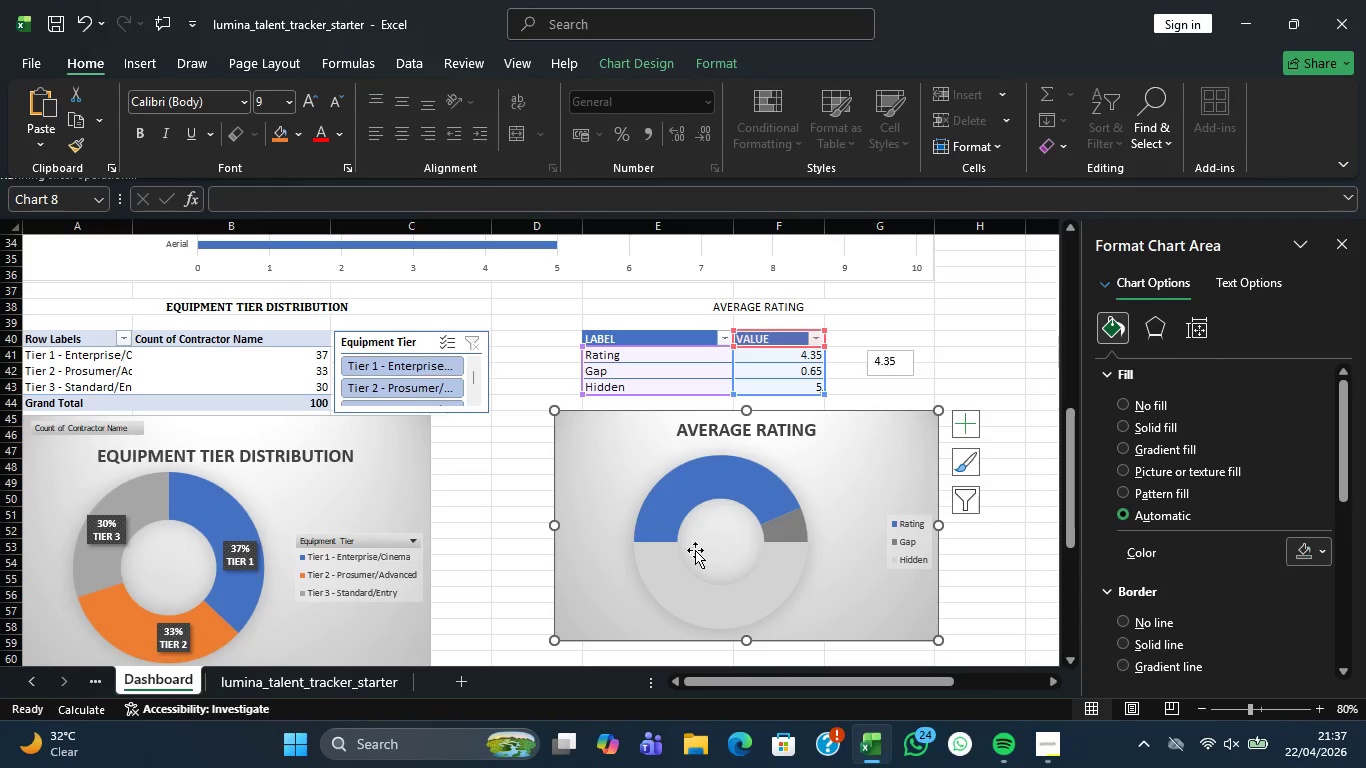 
left_click([760, 501])
 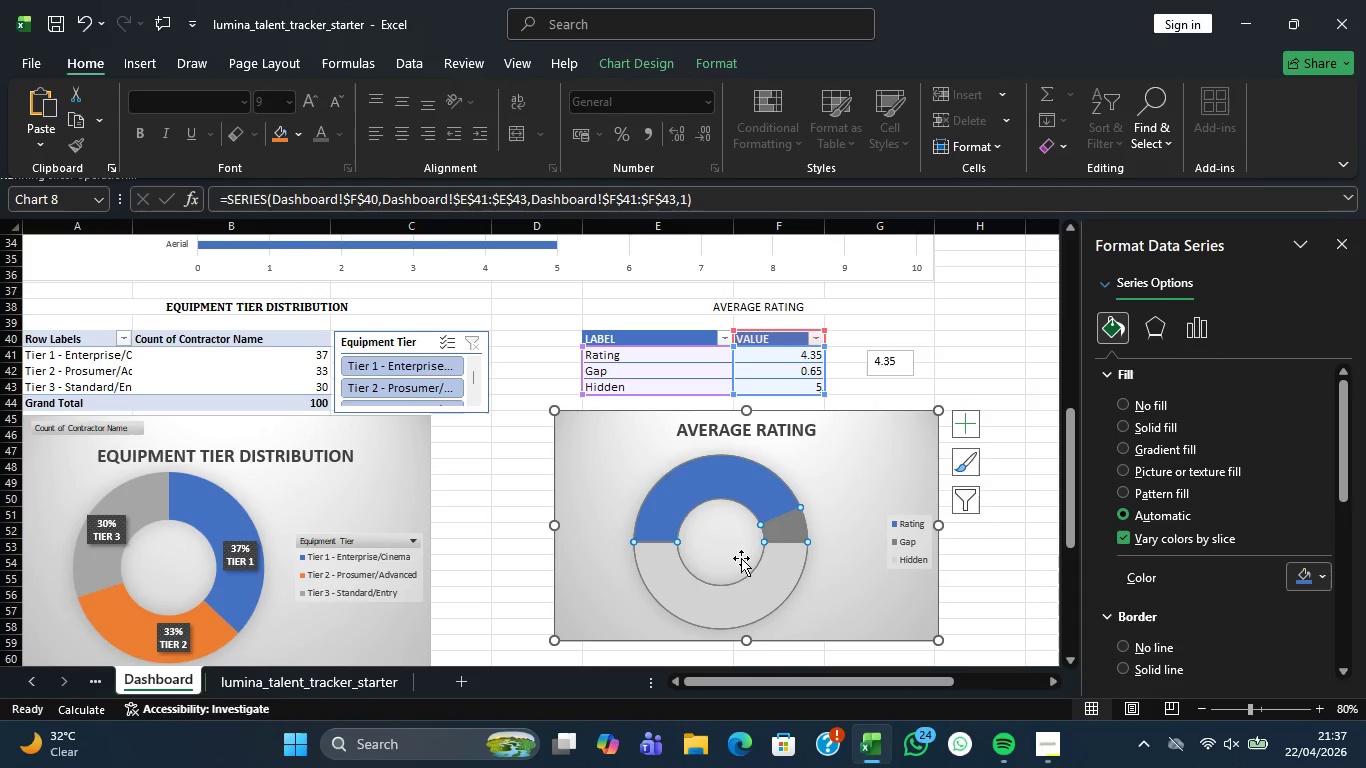 
left_click([742, 549])
 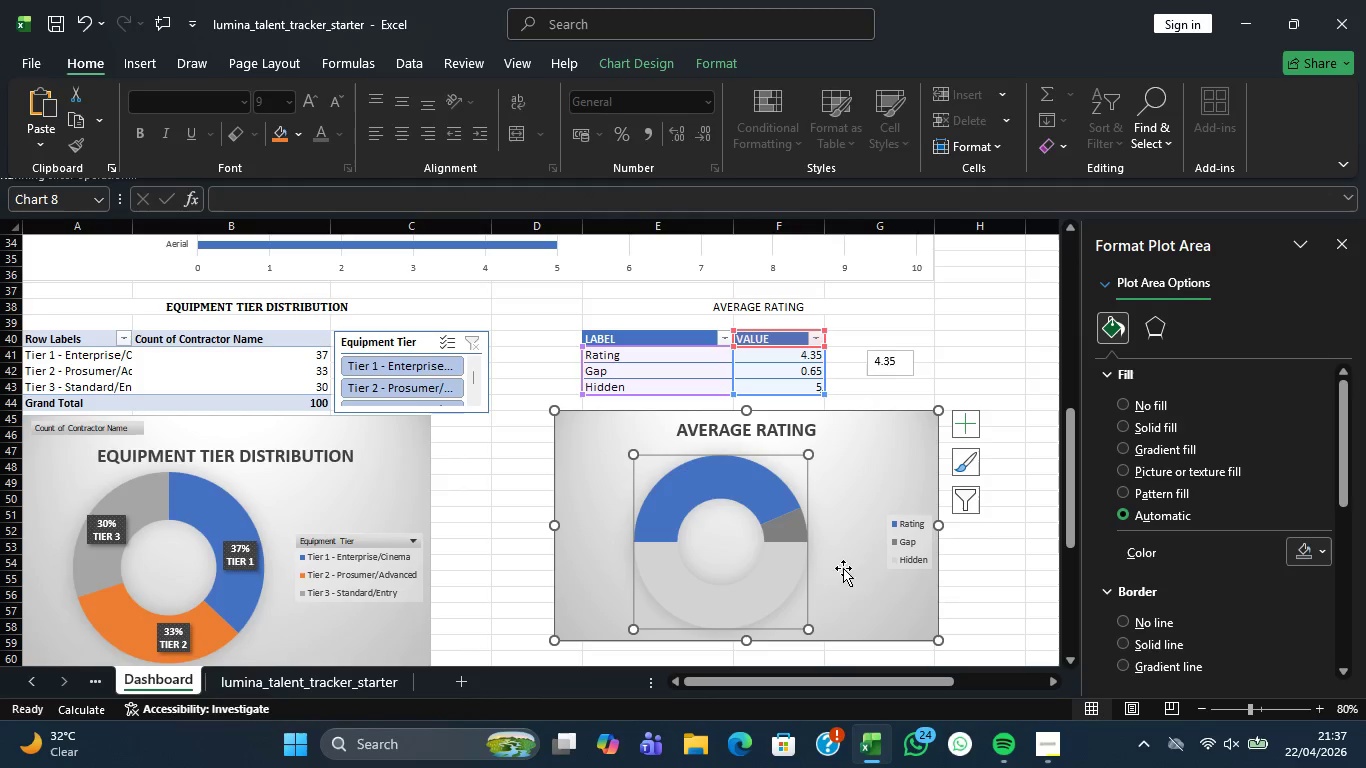 
left_click([874, 566])
 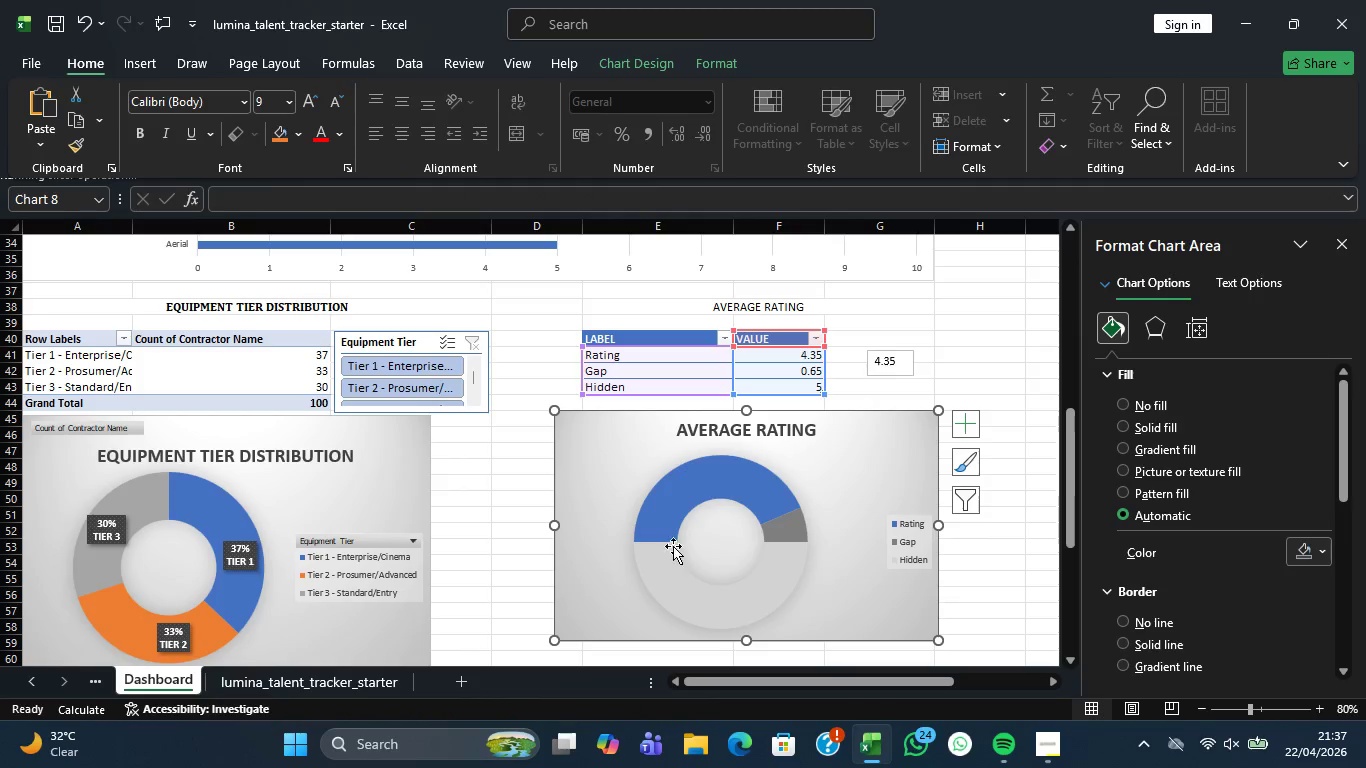 
left_click([900, 533])
 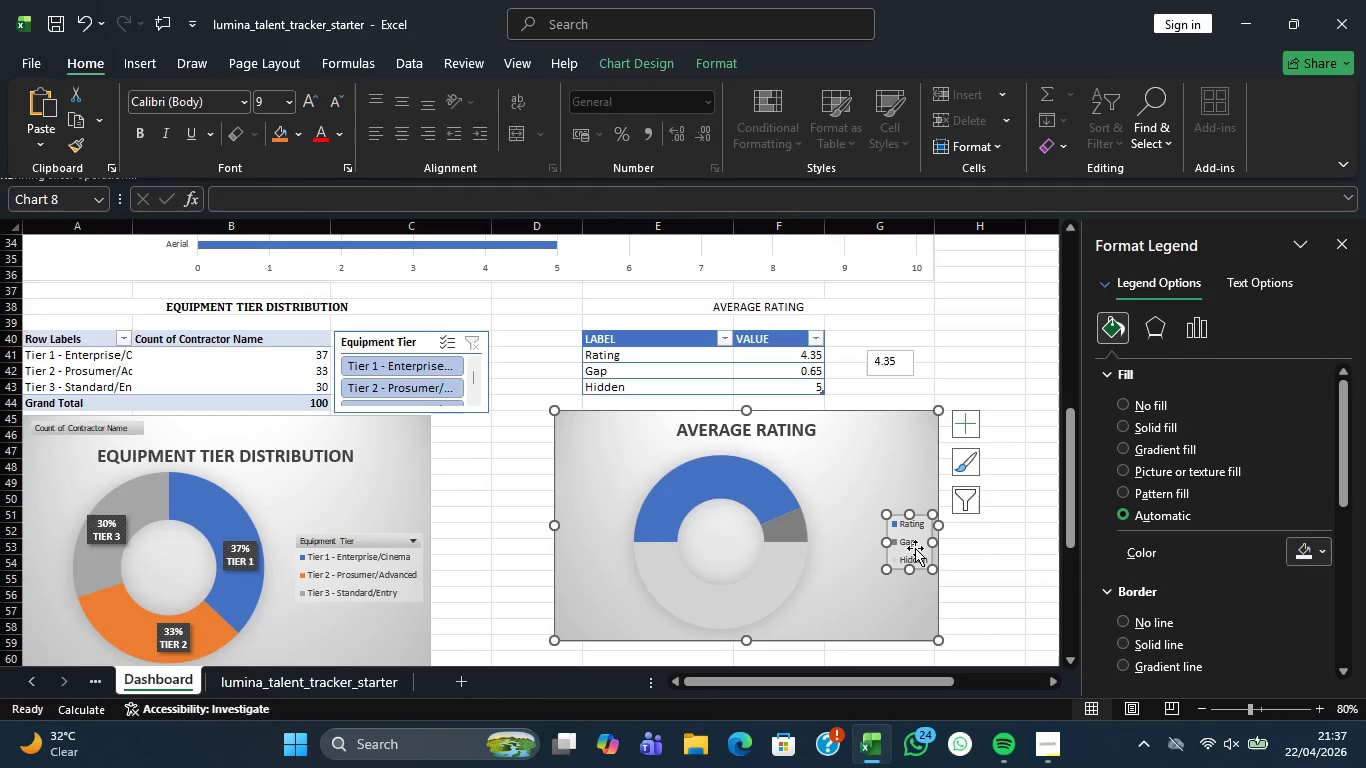 
right_click([915, 549])
 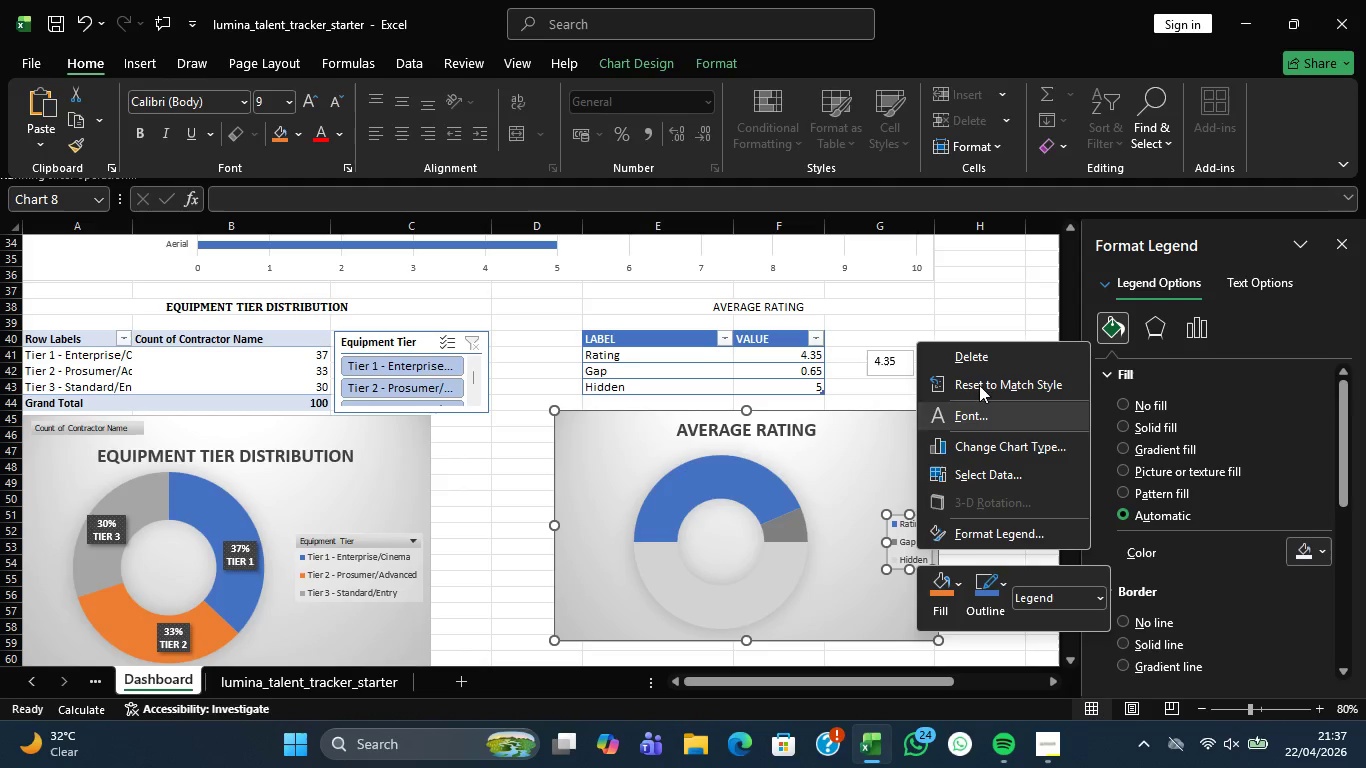 
left_click([988, 357])
 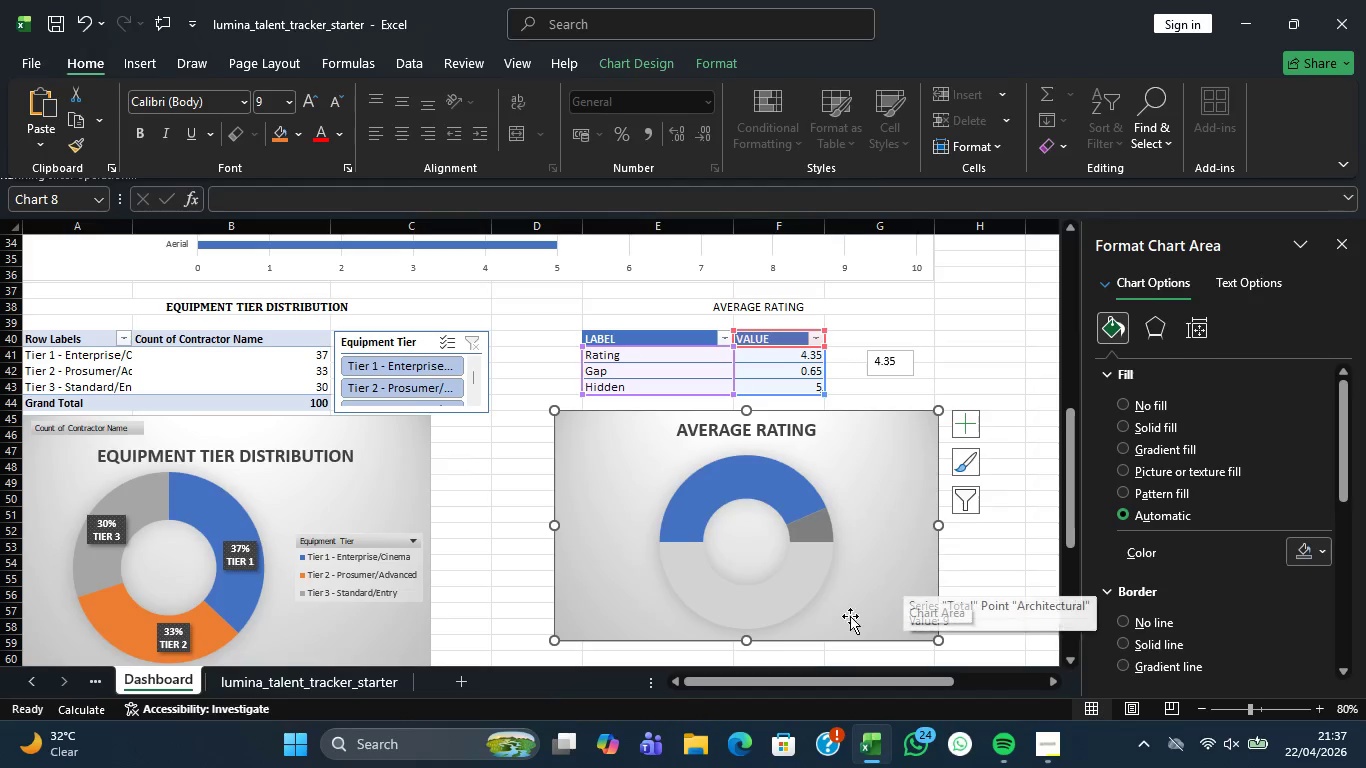 
left_click([858, 590])
 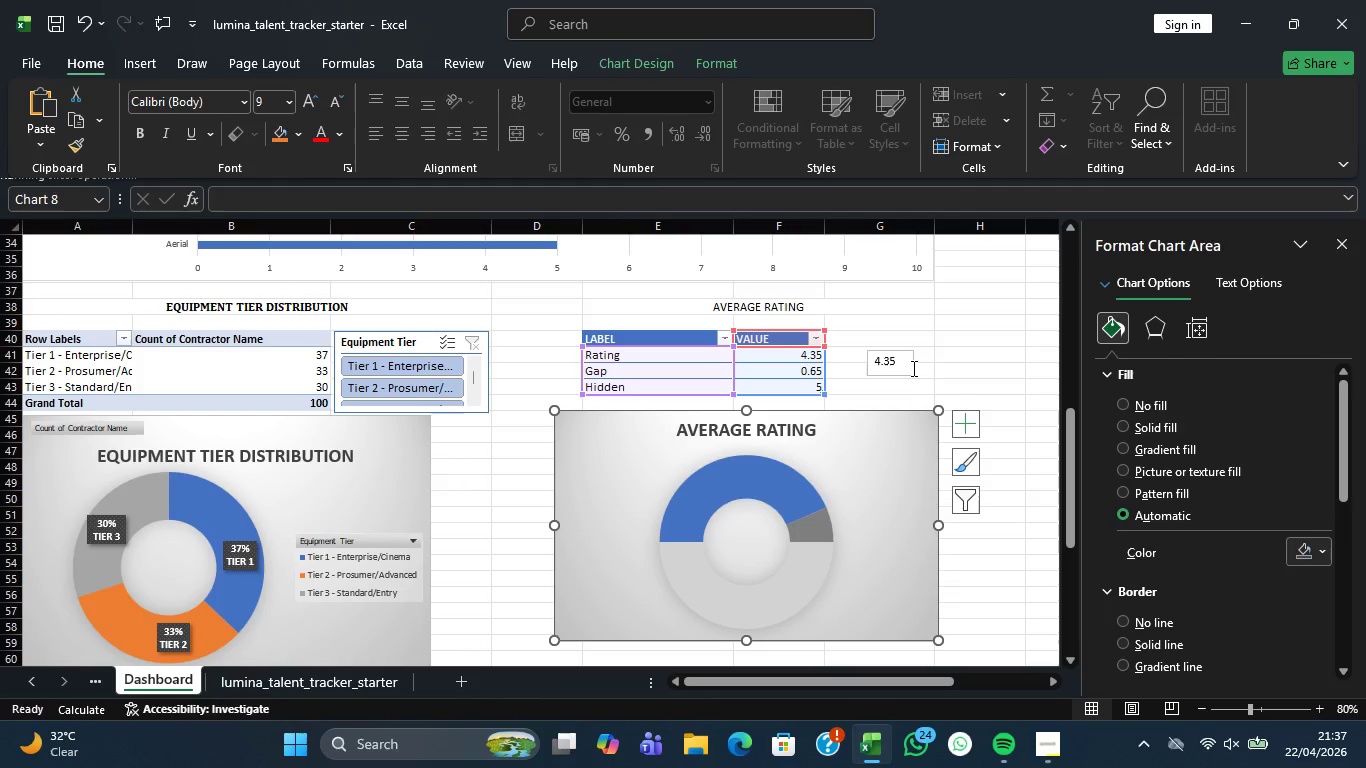 
left_click([898, 363])
 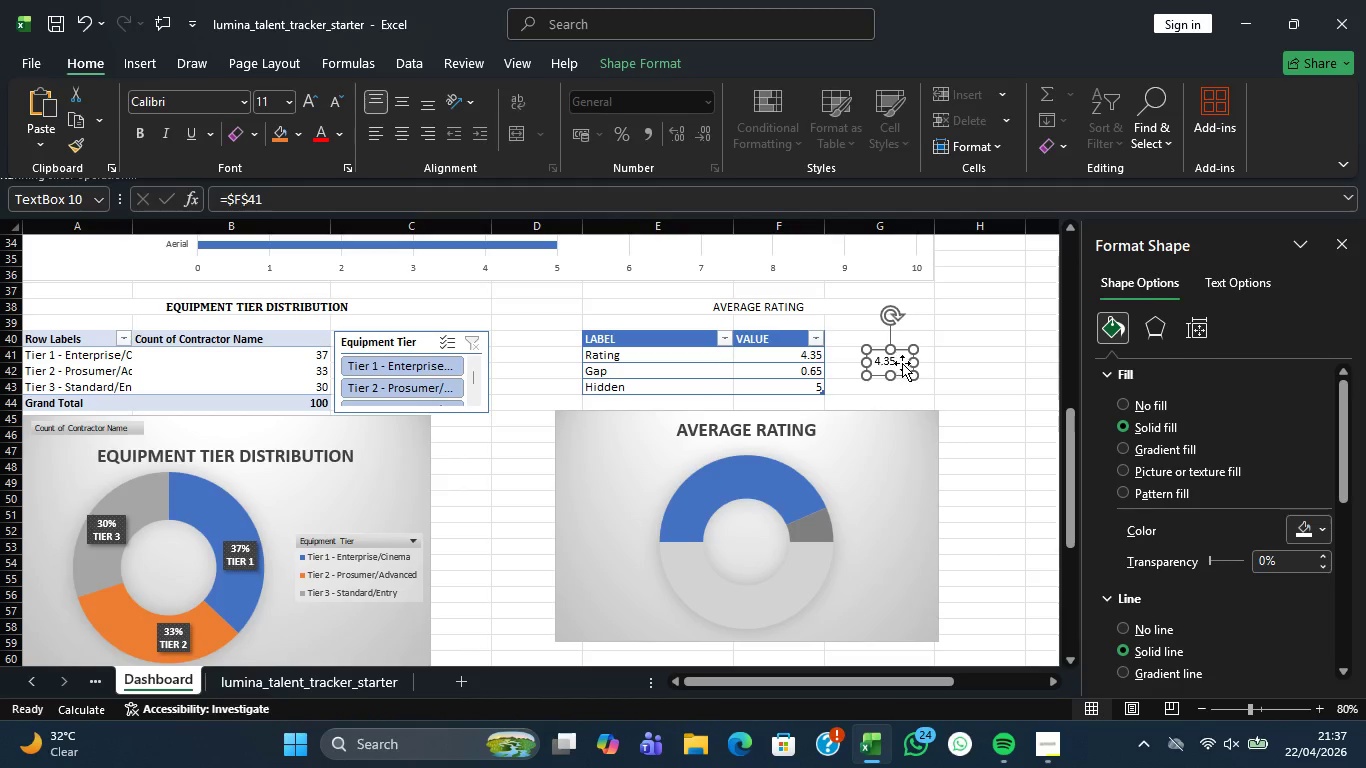 
left_click_drag(start_coordinate=[903, 363], to_coordinate=[757, 535])
 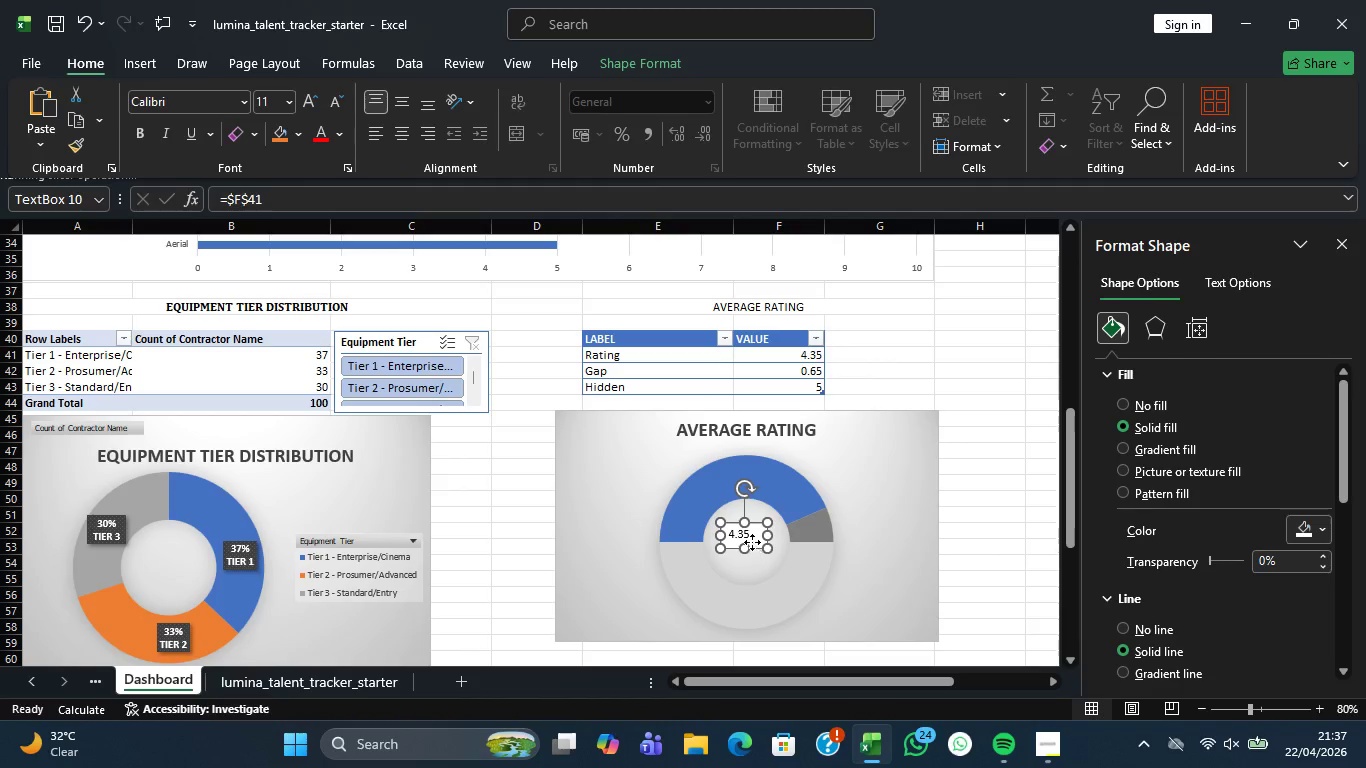 
left_click([752, 542])
 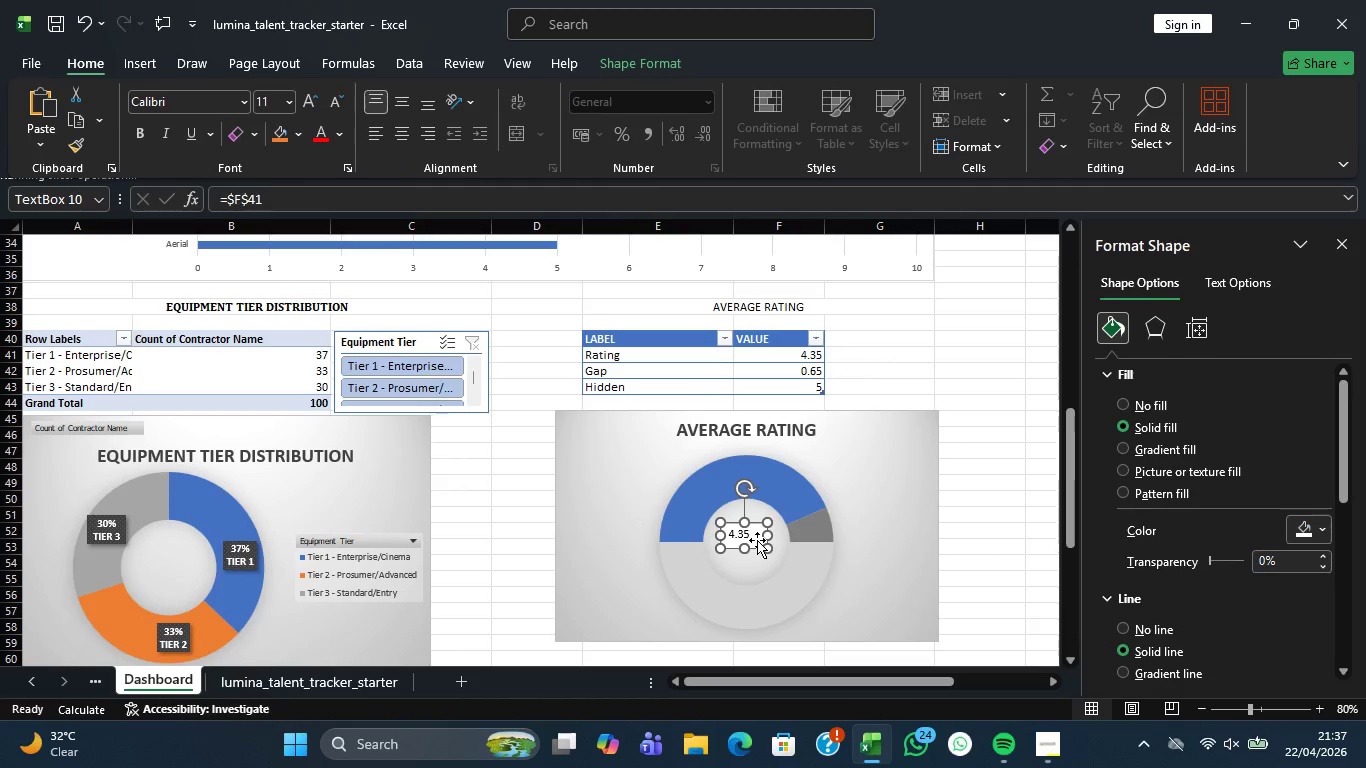 
right_click([757, 540])
 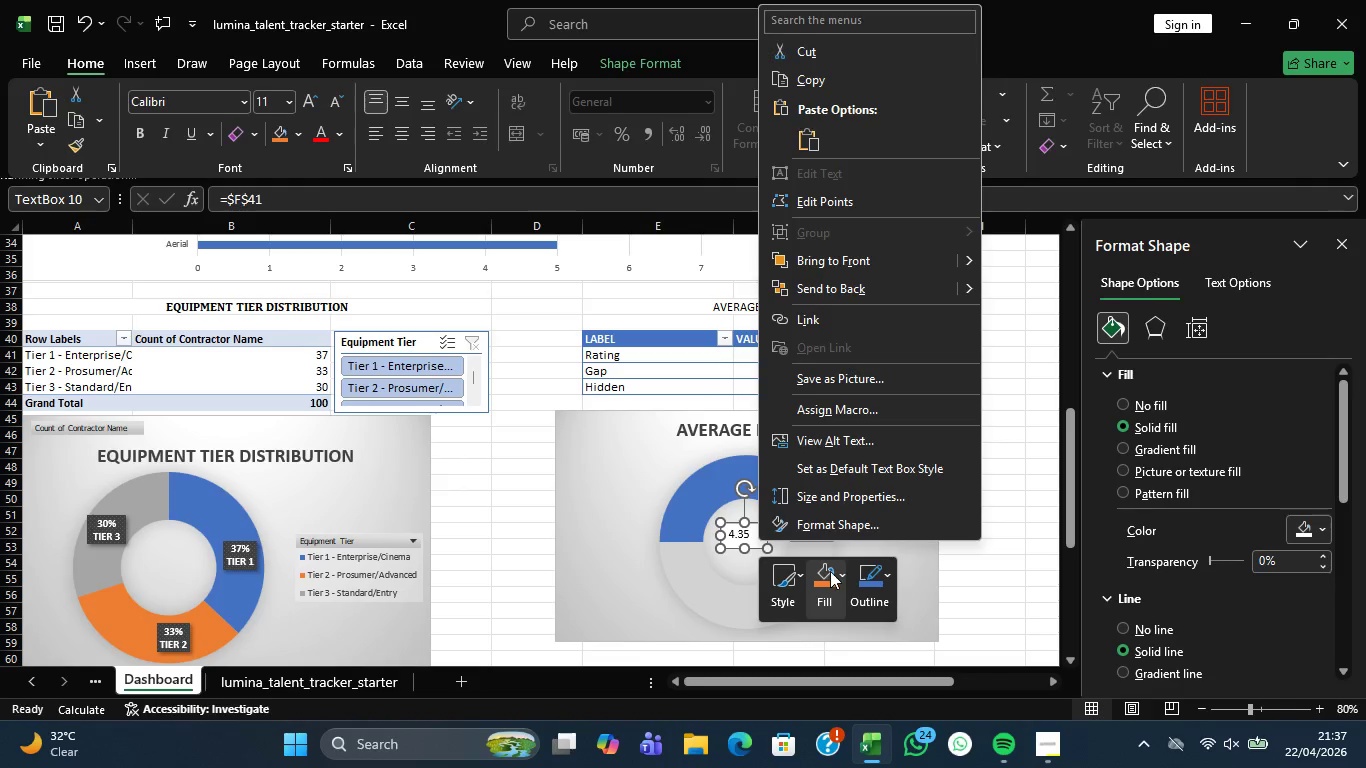 
left_click([831, 571])
 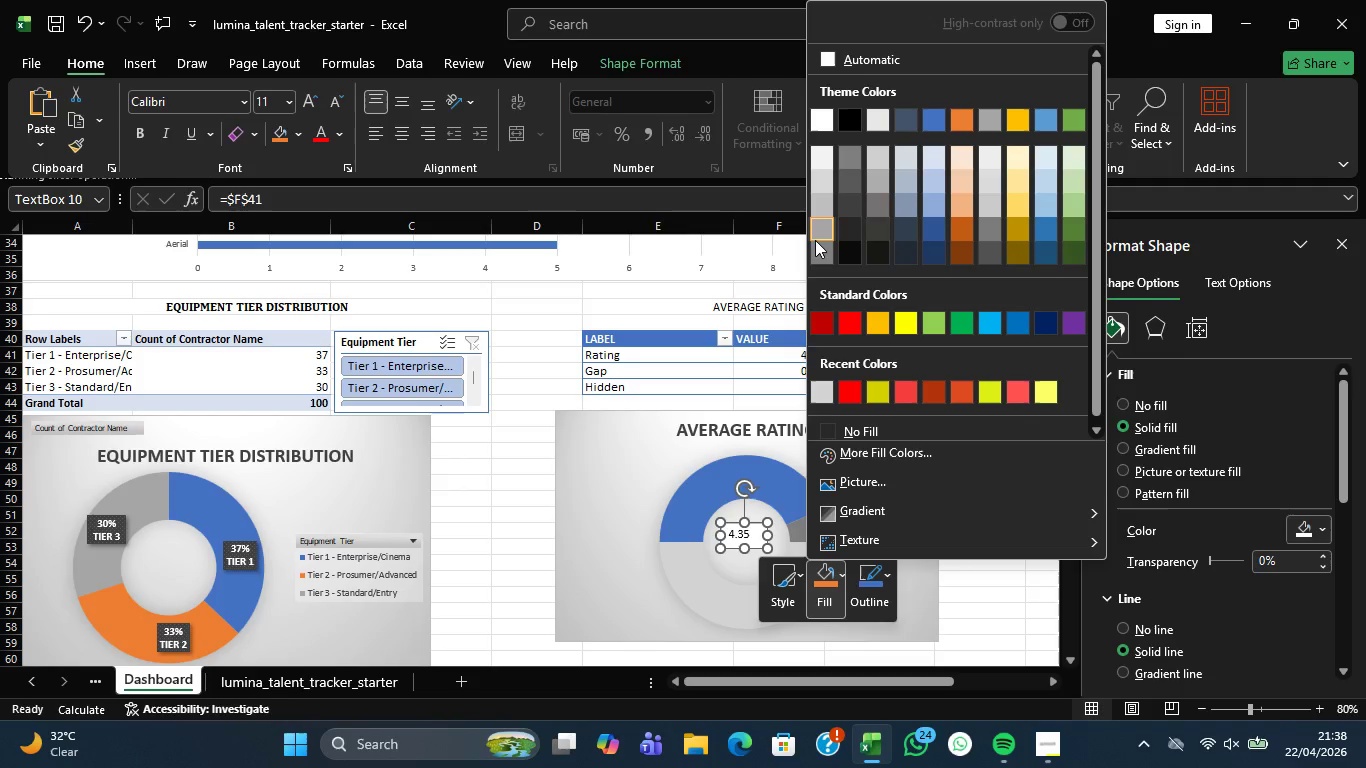 
left_click([822, 235])
 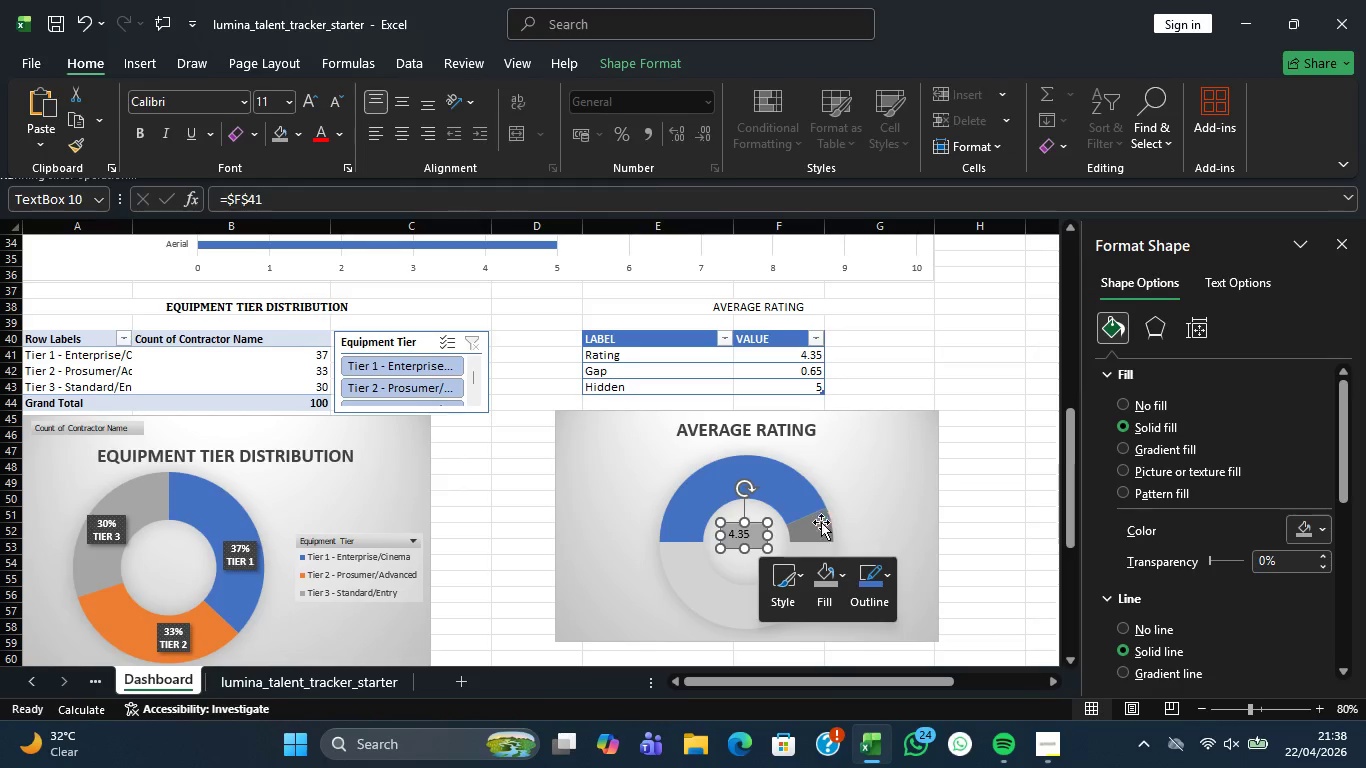 
left_click([895, 507])
 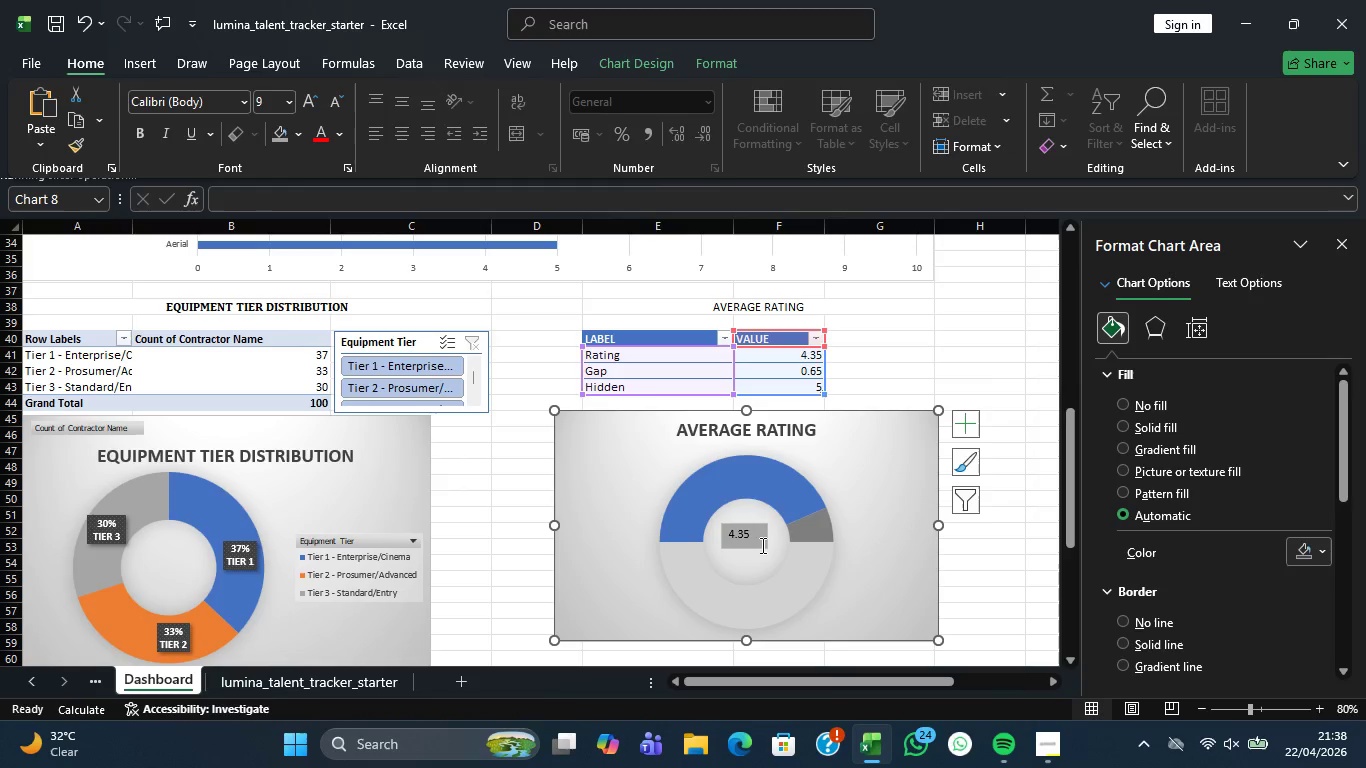 
left_click([761, 545])
 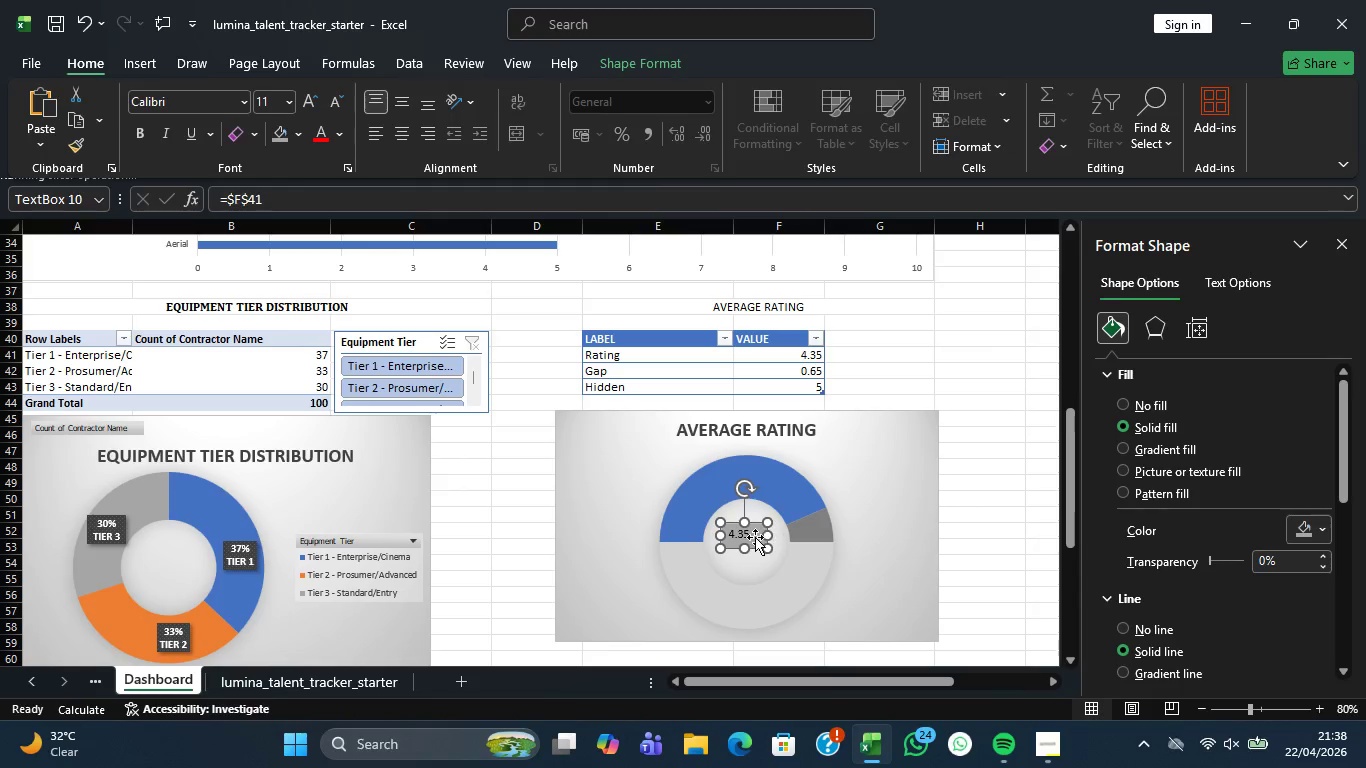 
right_click([755, 537])
 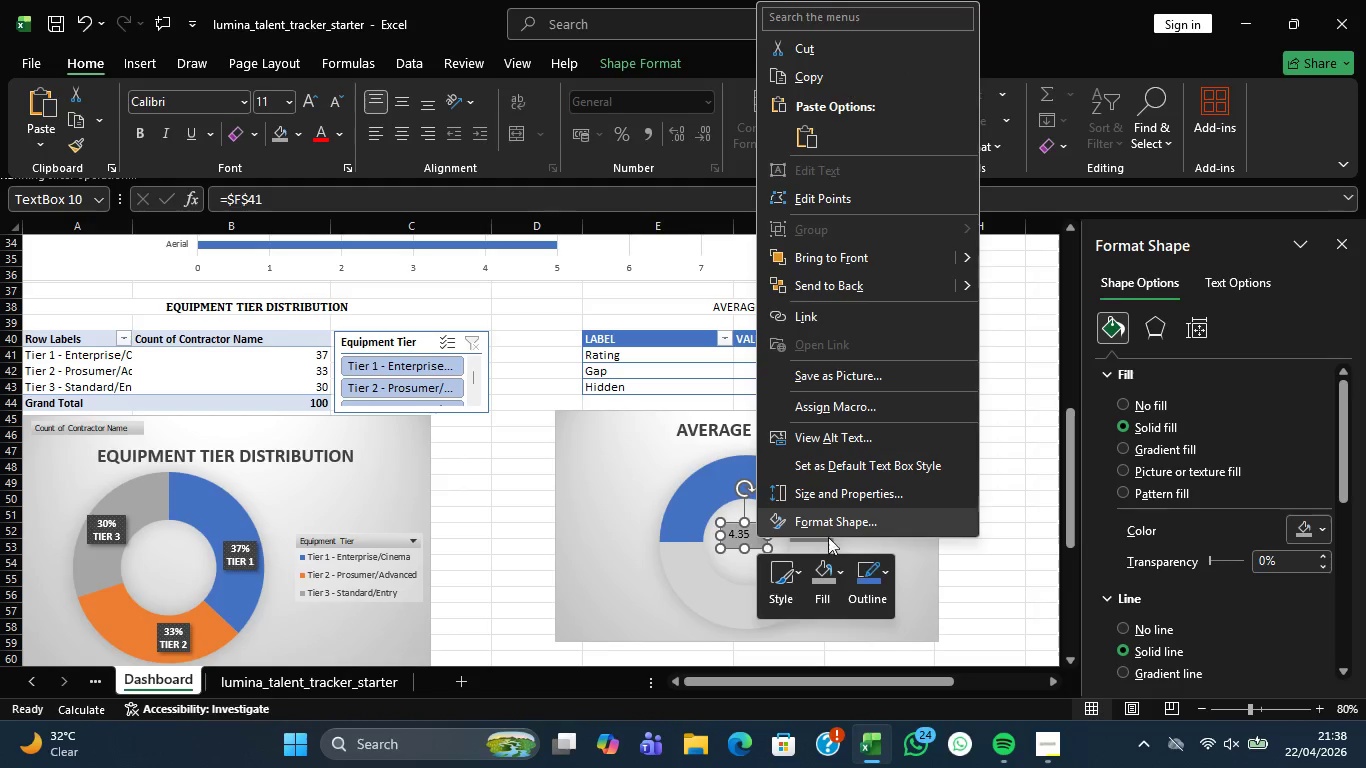 
left_click([830, 576])
 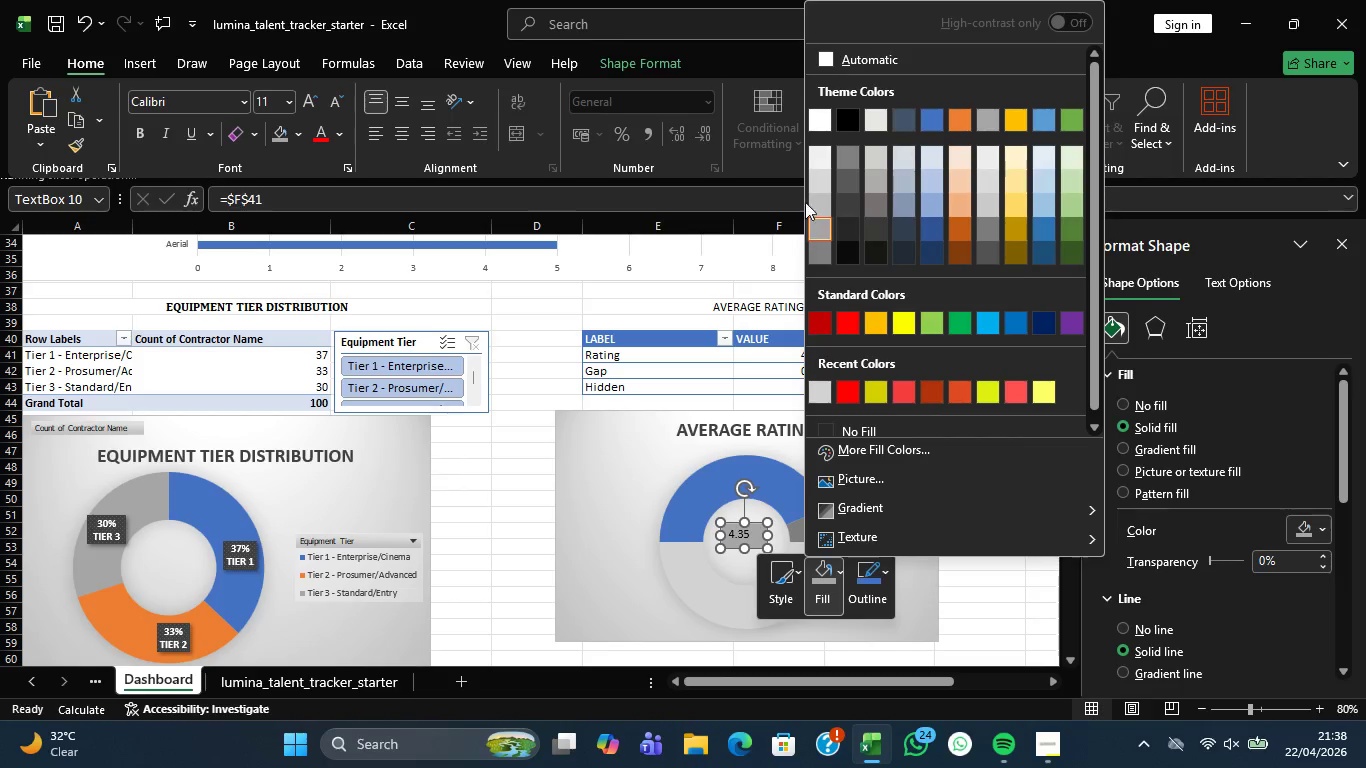 
left_click([815, 182])
 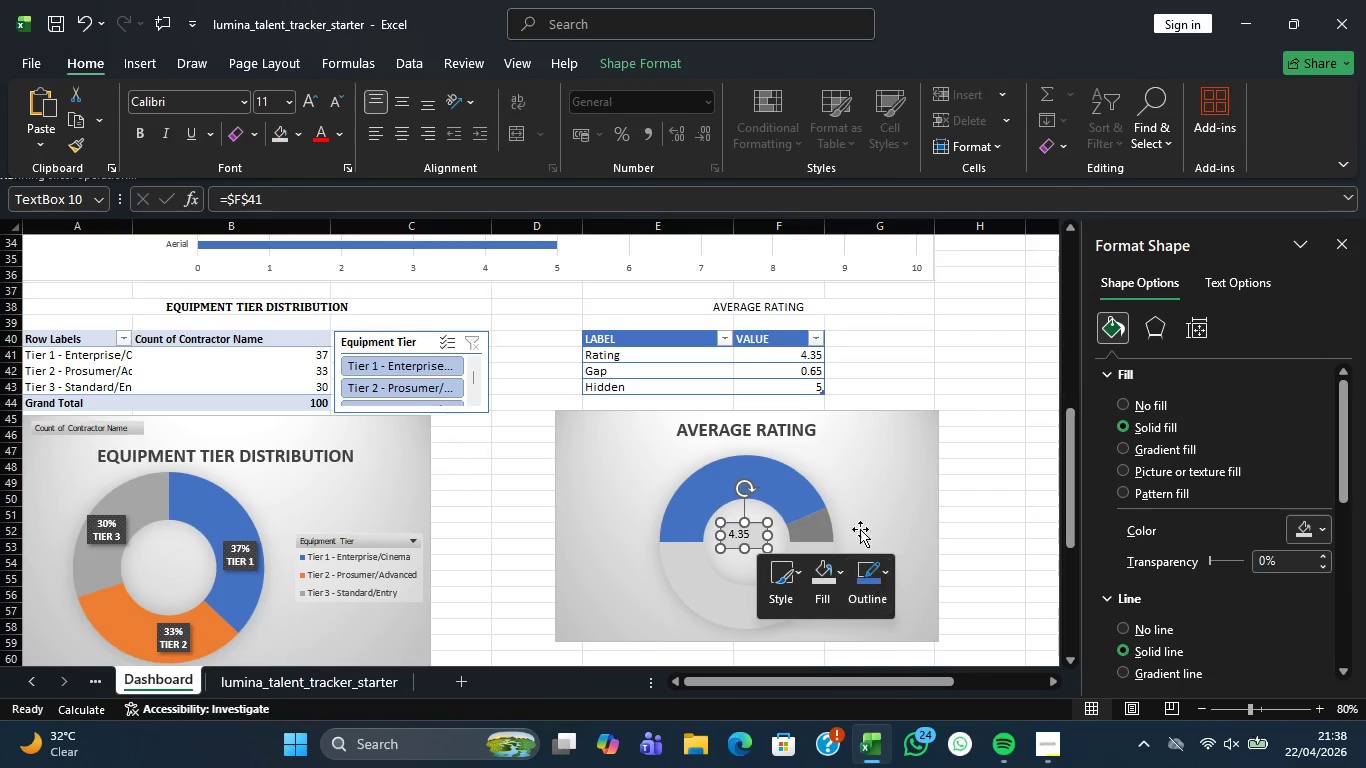 
left_click([859, 479])
 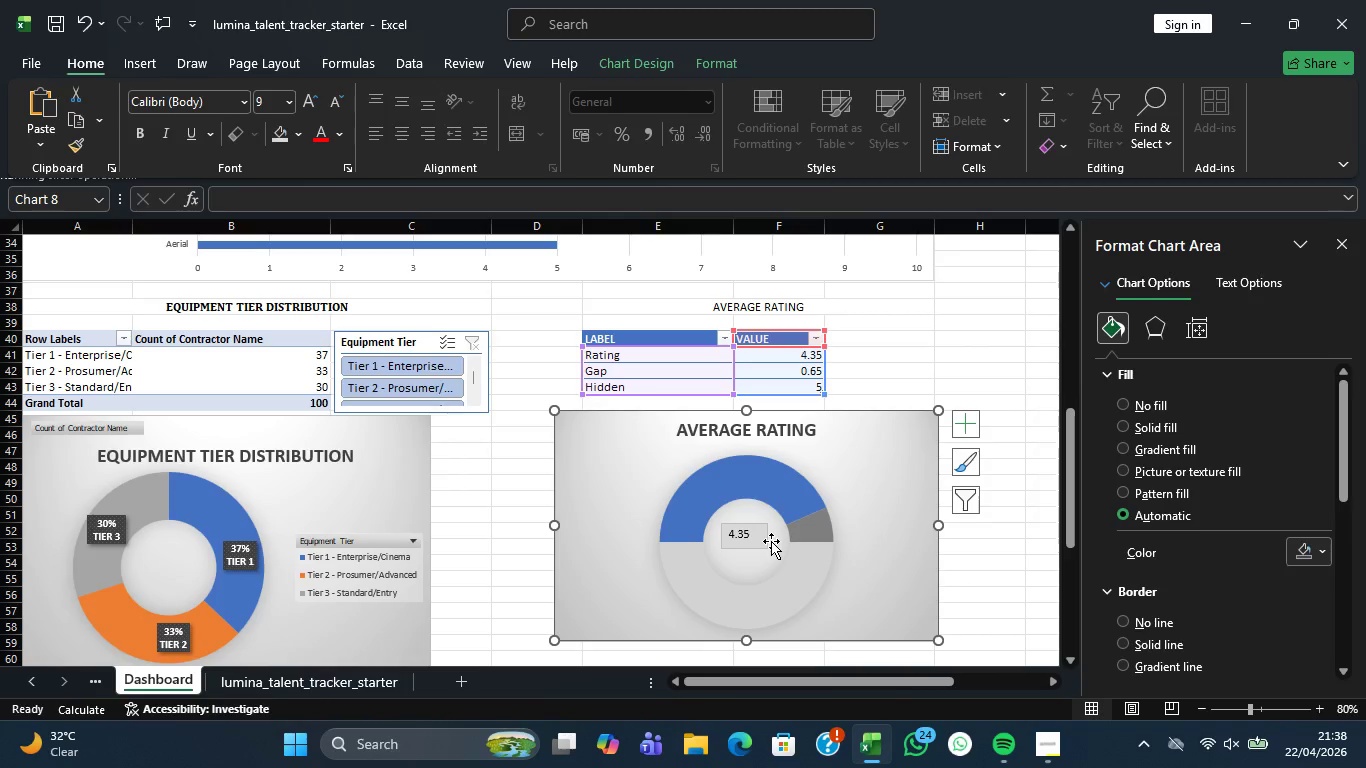 
left_click_drag(start_coordinate=[770, 541], to_coordinate=[764, 541])
 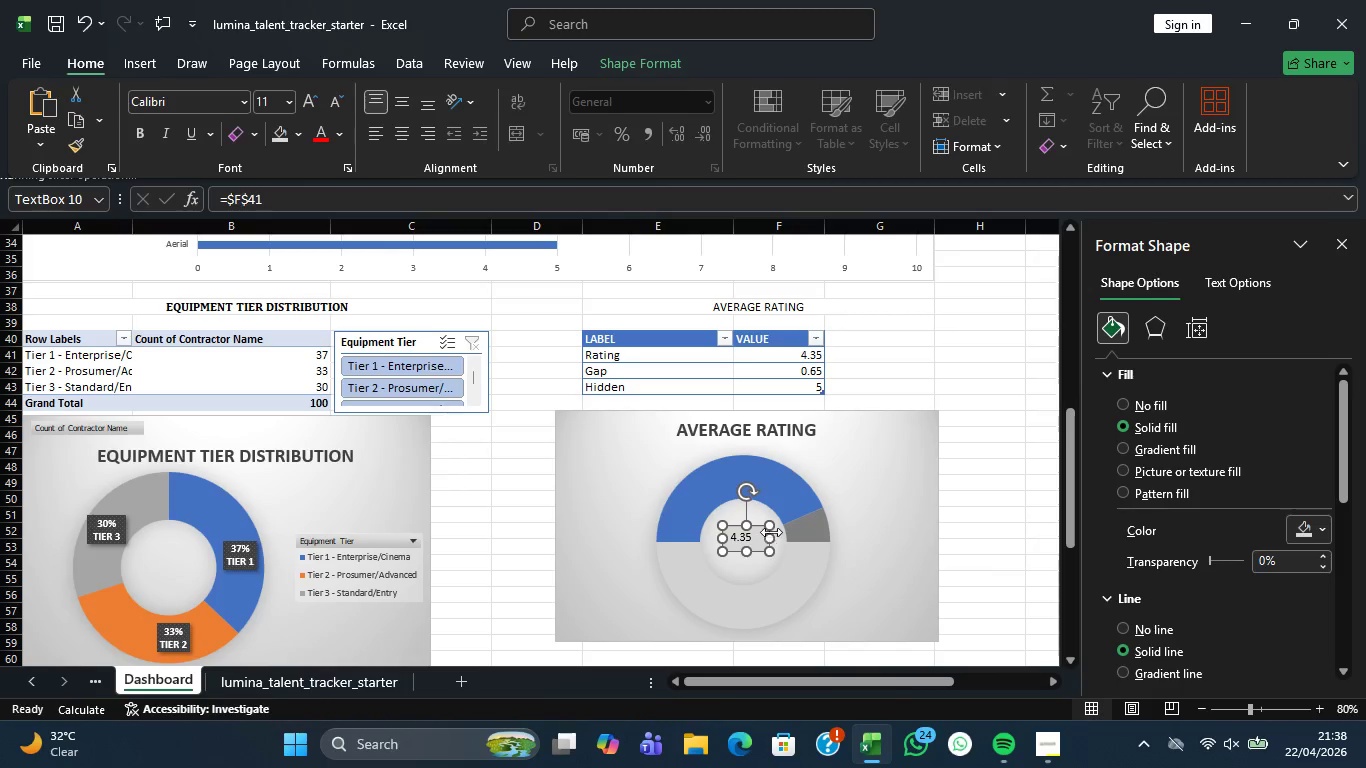 
right_click([762, 537])
 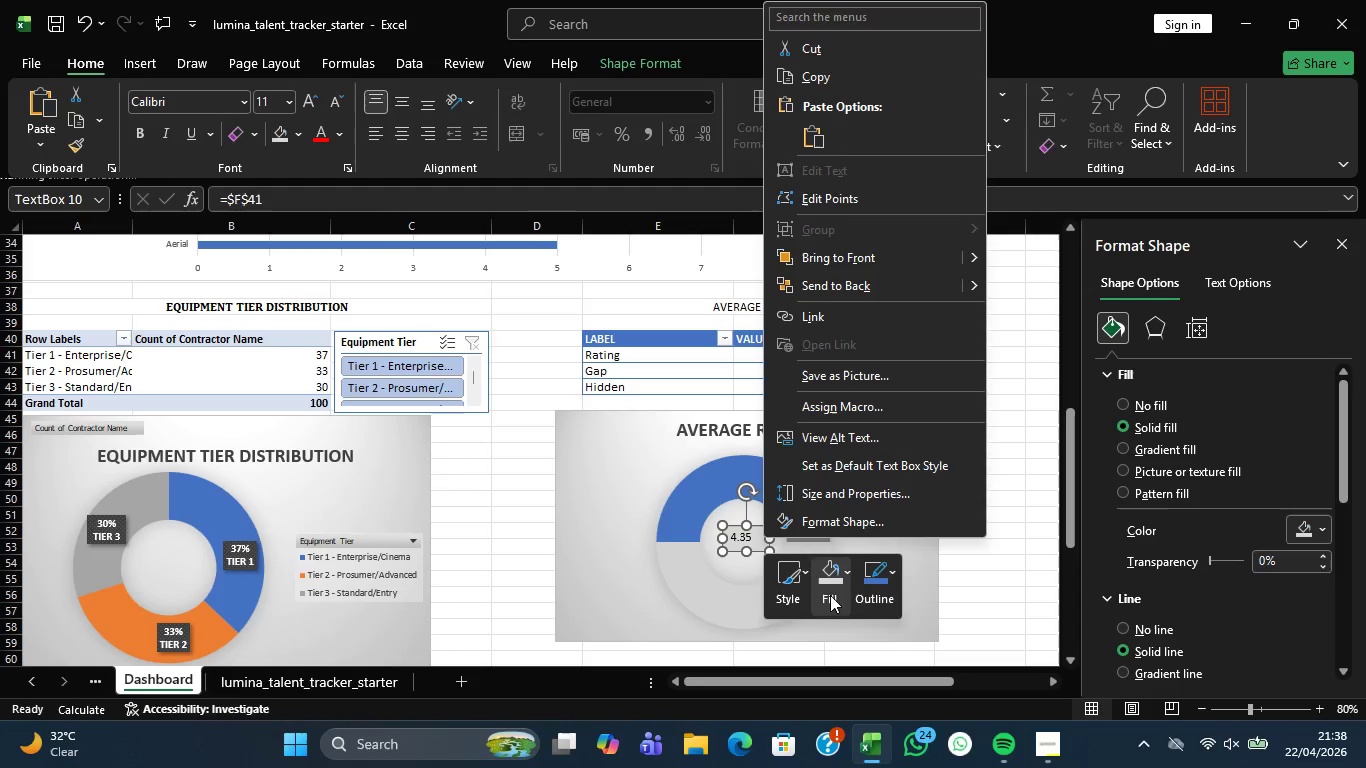 
left_click([887, 572])
 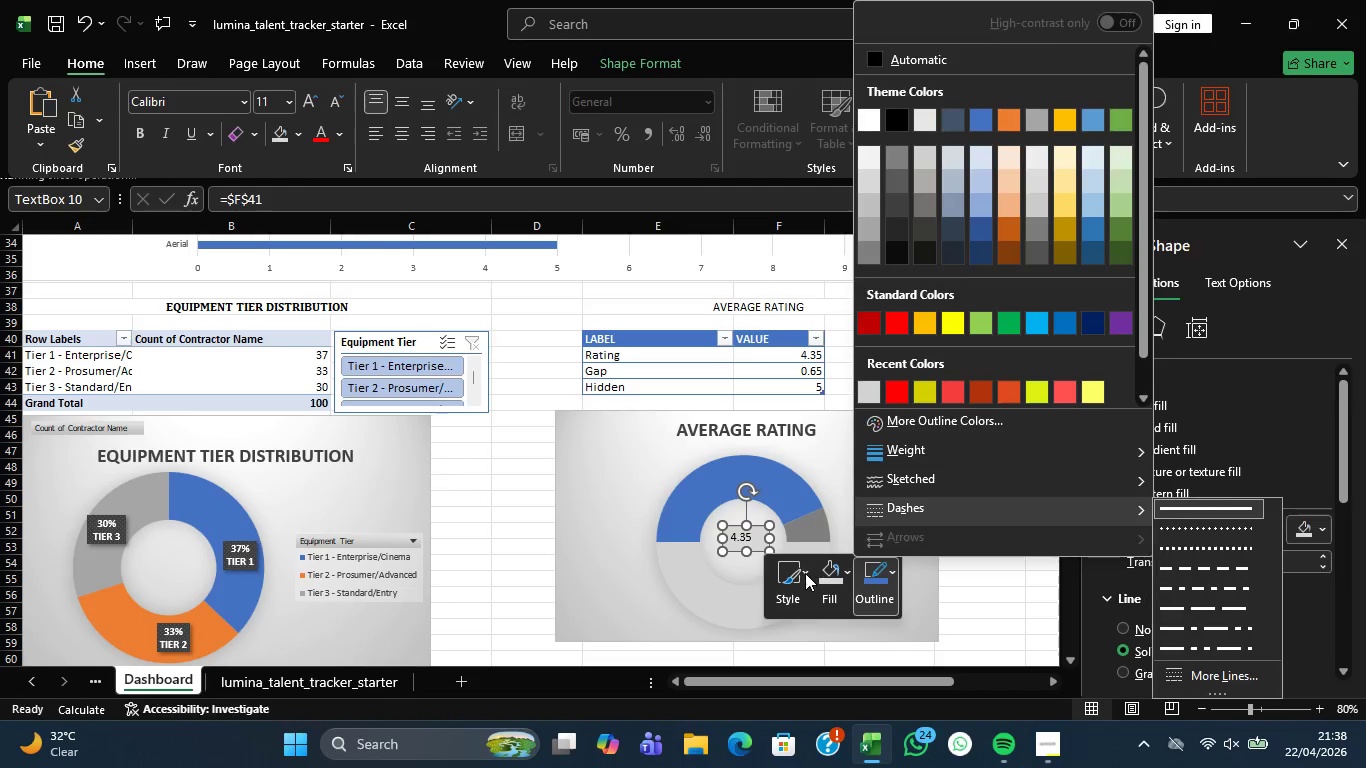 
left_click([802, 570])
 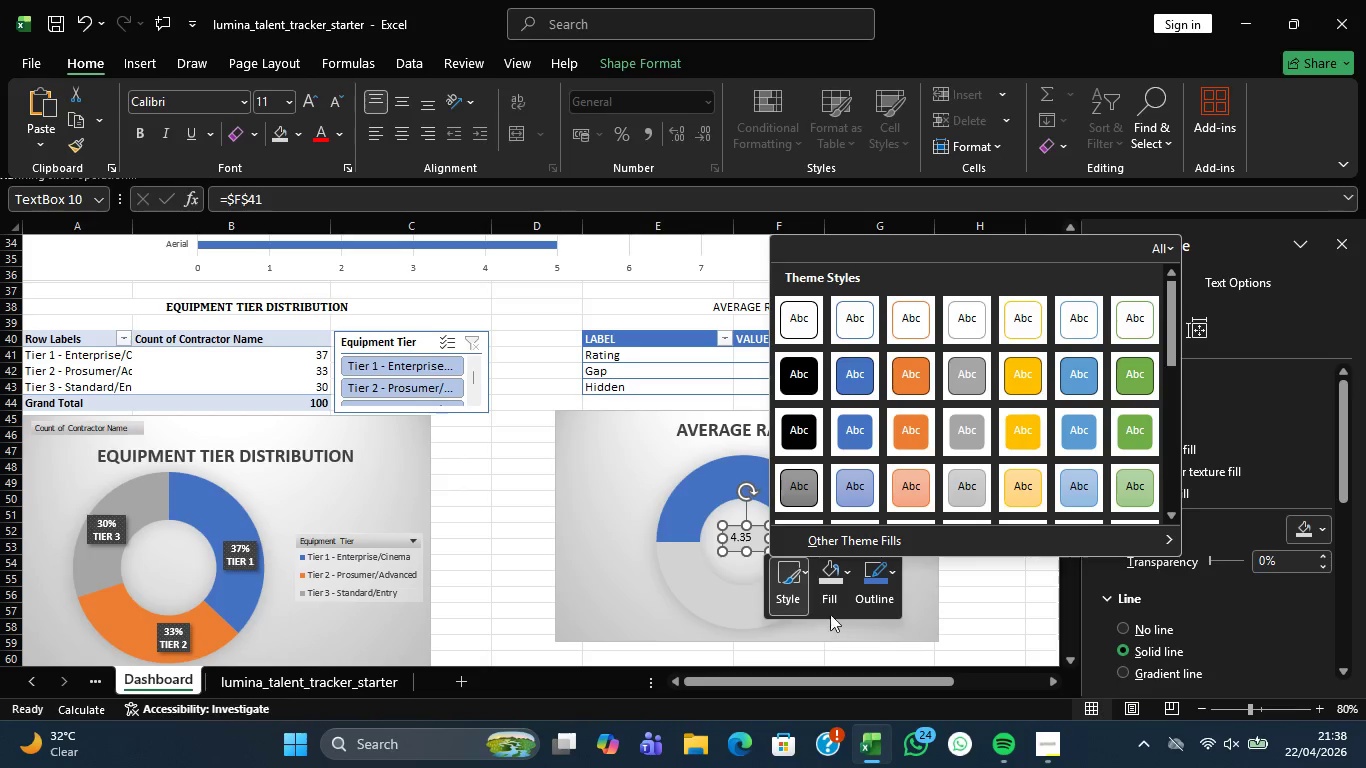 
left_click([825, 576])
 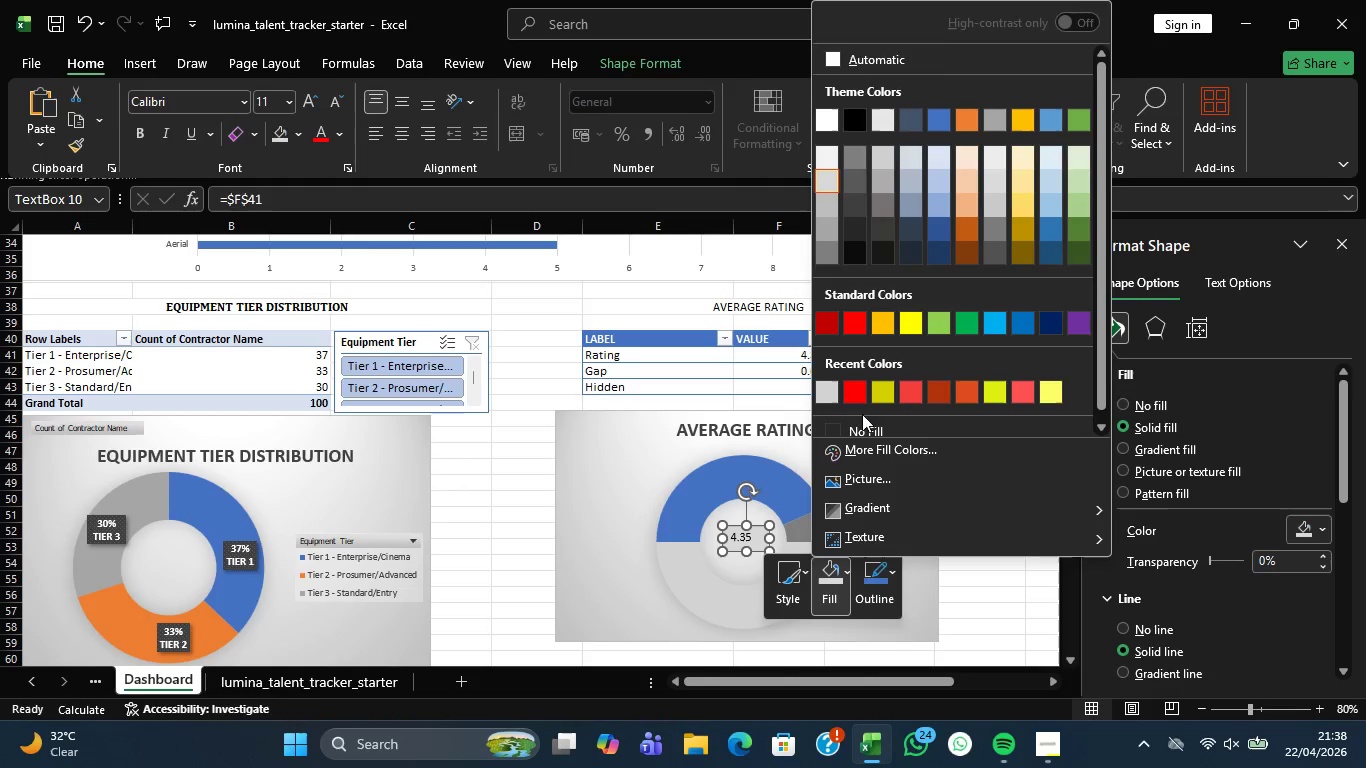 
left_click([886, 466])
 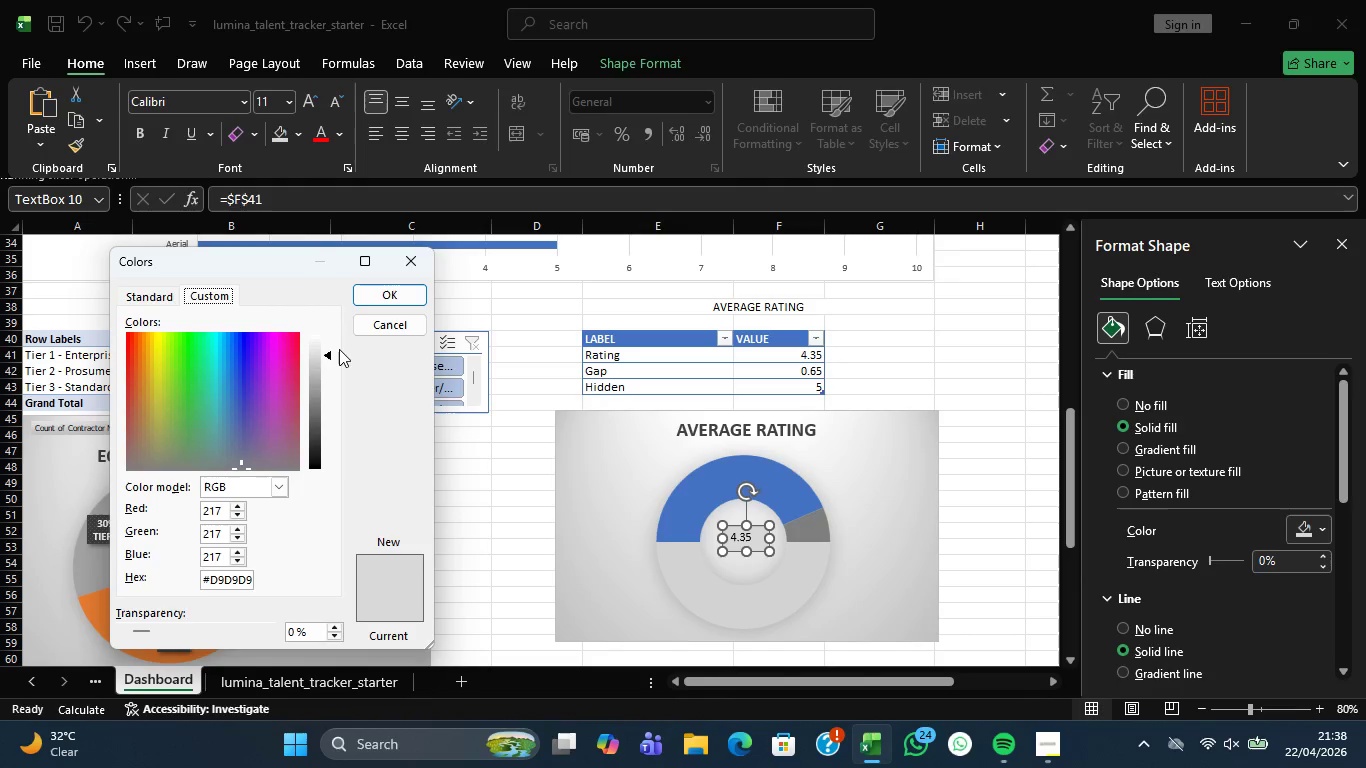 
left_click_drag(start_coordinate=[327, 357], to_coordinate=[327, 349])
 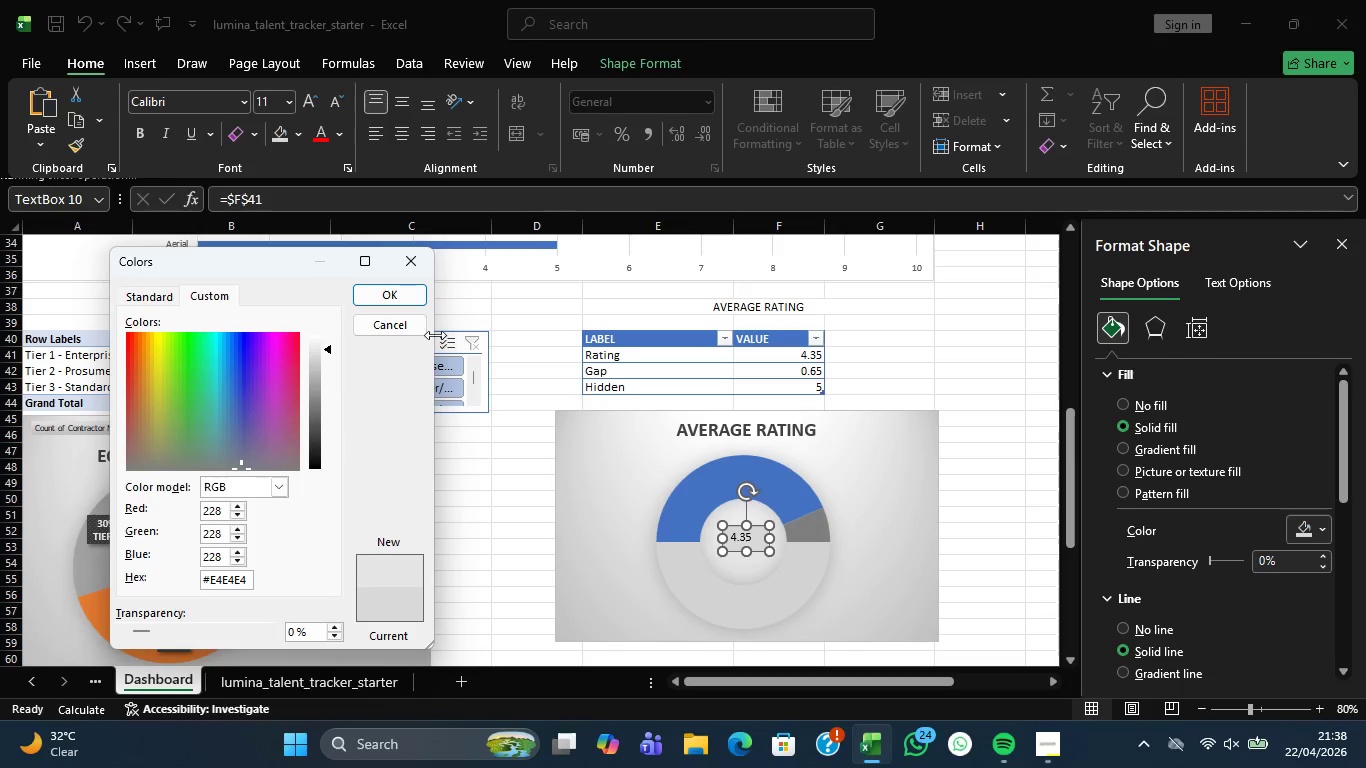 
left_click([412, 289])
 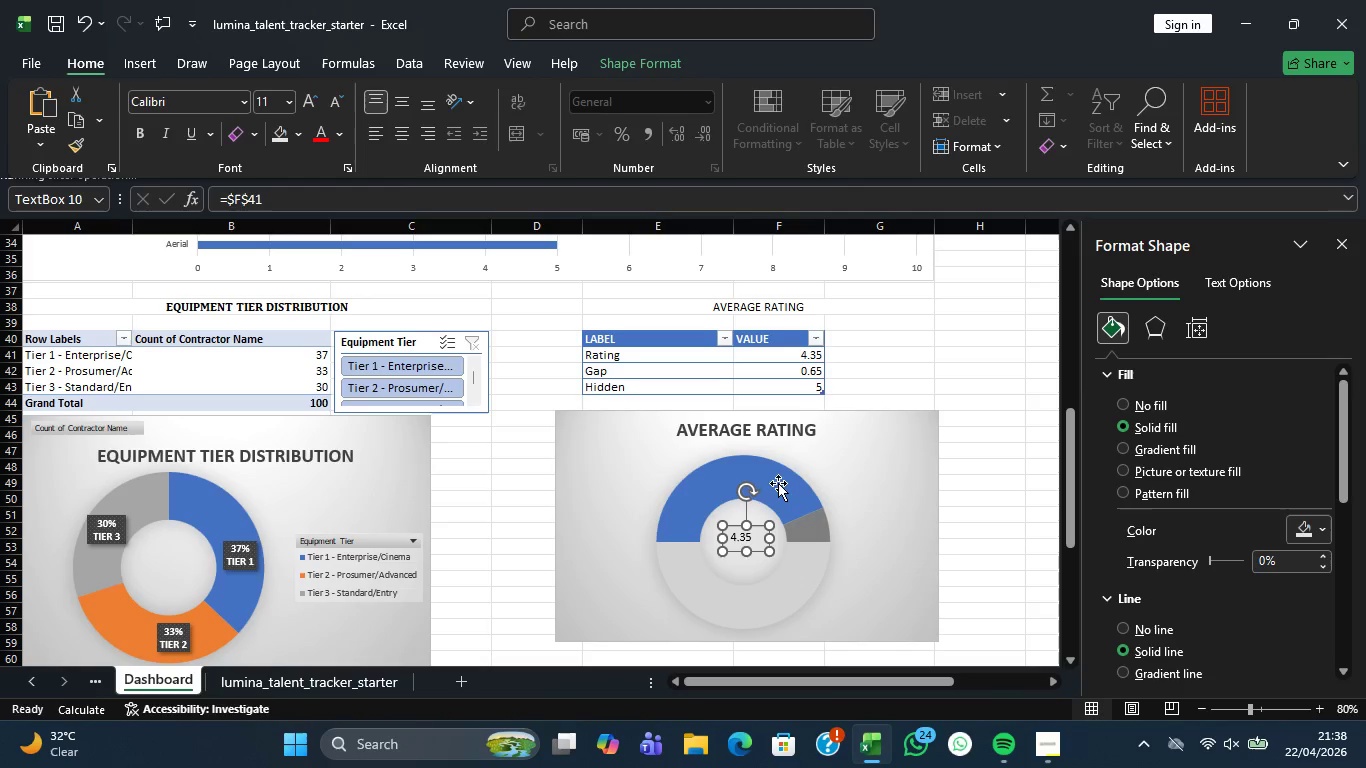 
left_click([872, 479])
 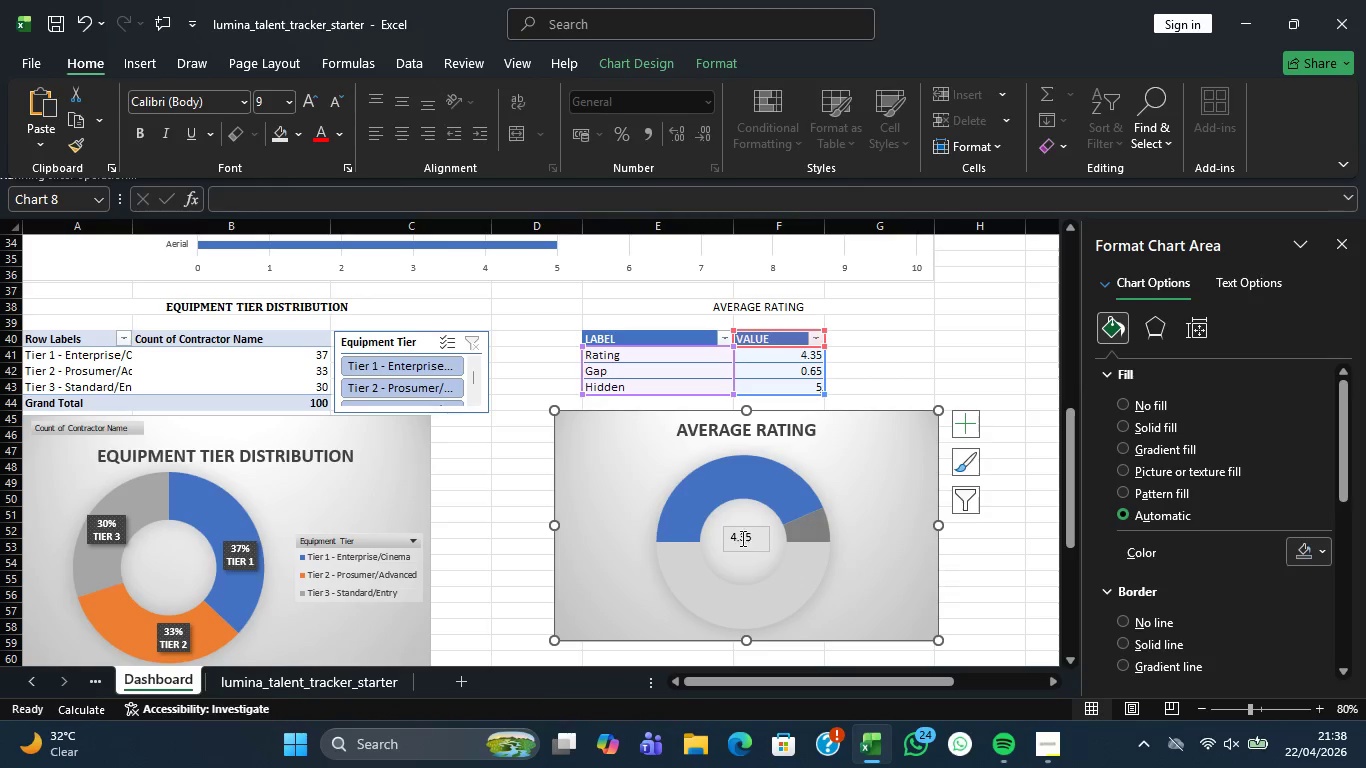 
left_click([746, 533])
 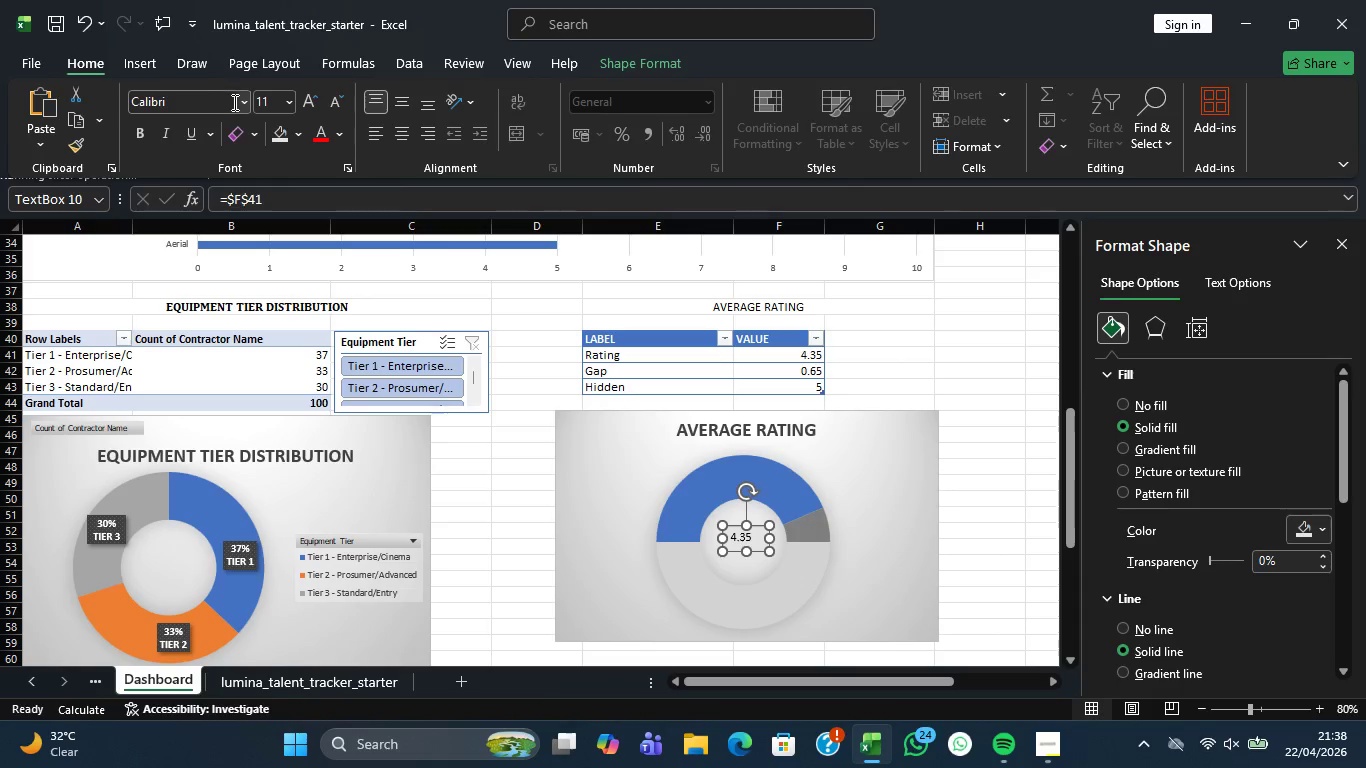 
left_click([244, 106])
 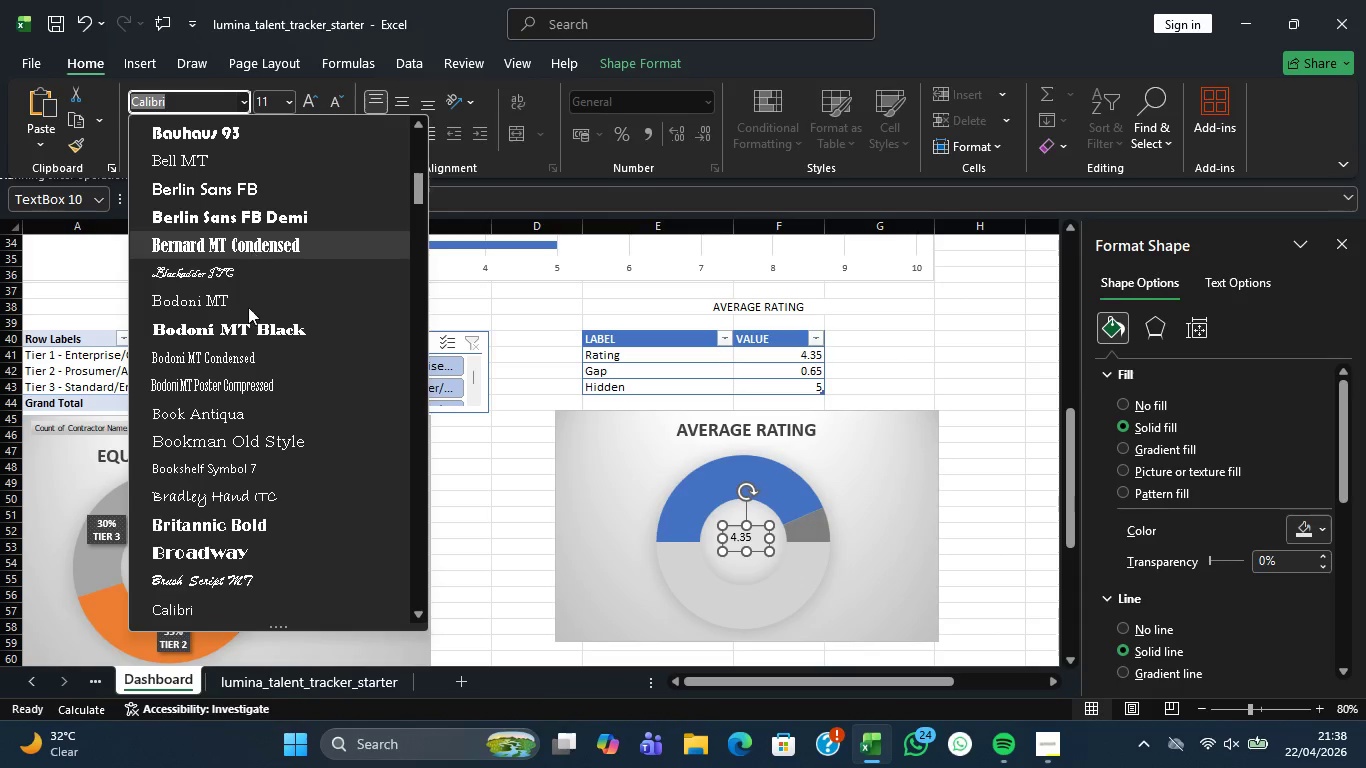 
scroll: coordinate [259, 415], scroll_direction: down, amount: 4.0
 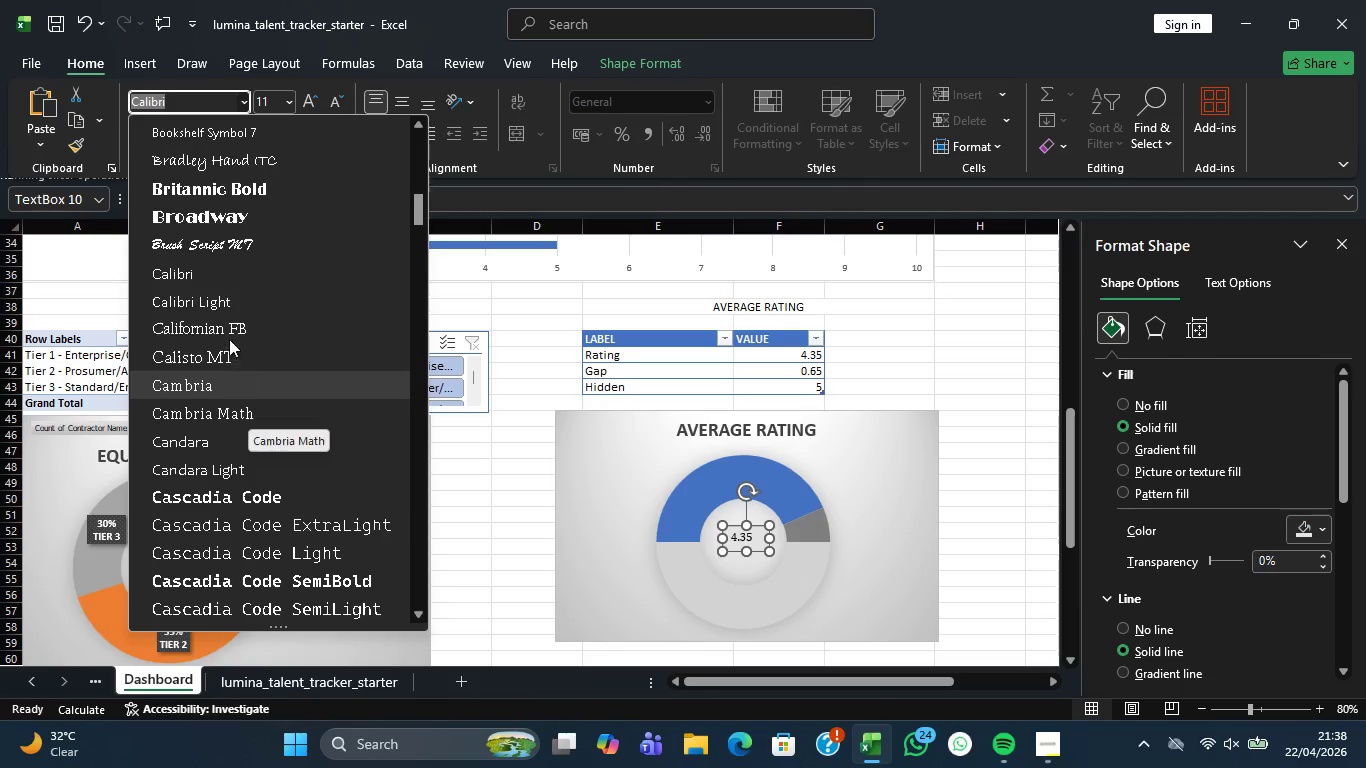 
left_click([235, 381])
 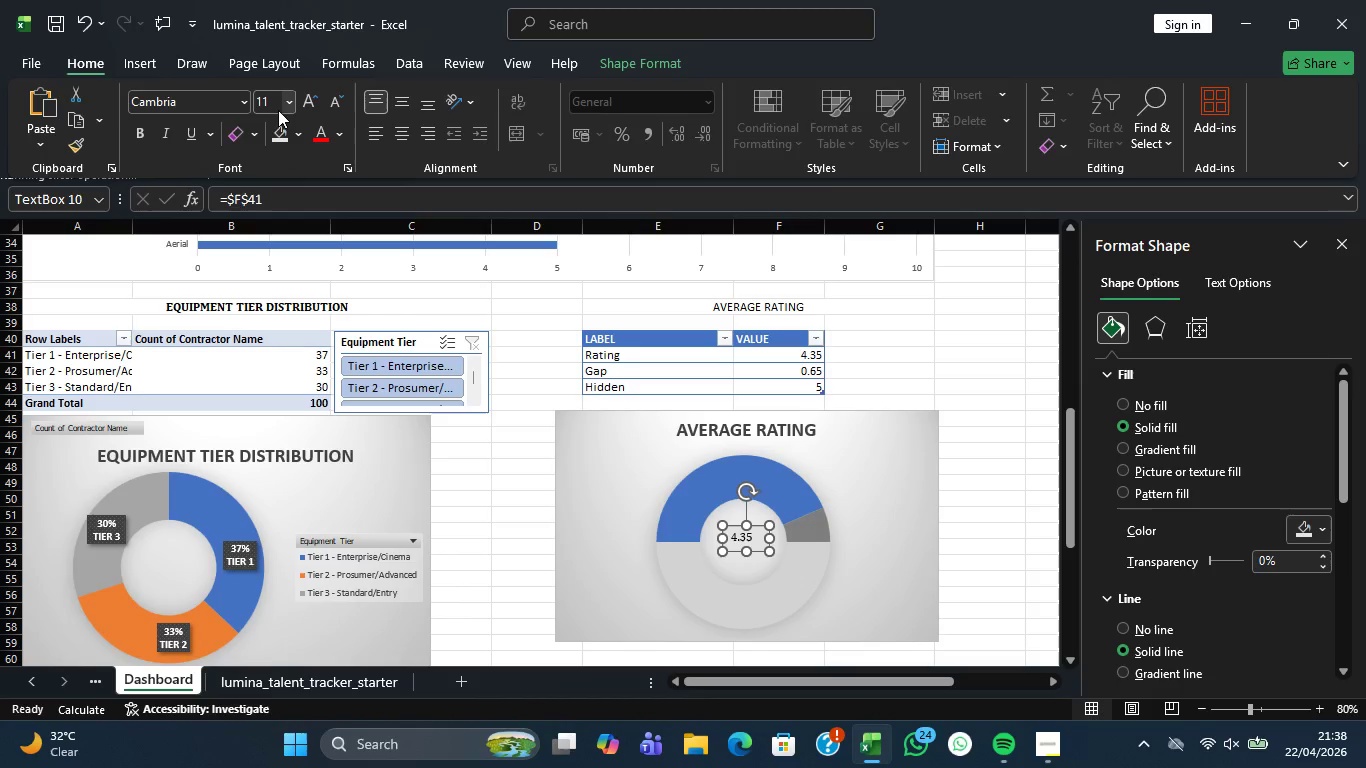 
left_click([280, 104])
 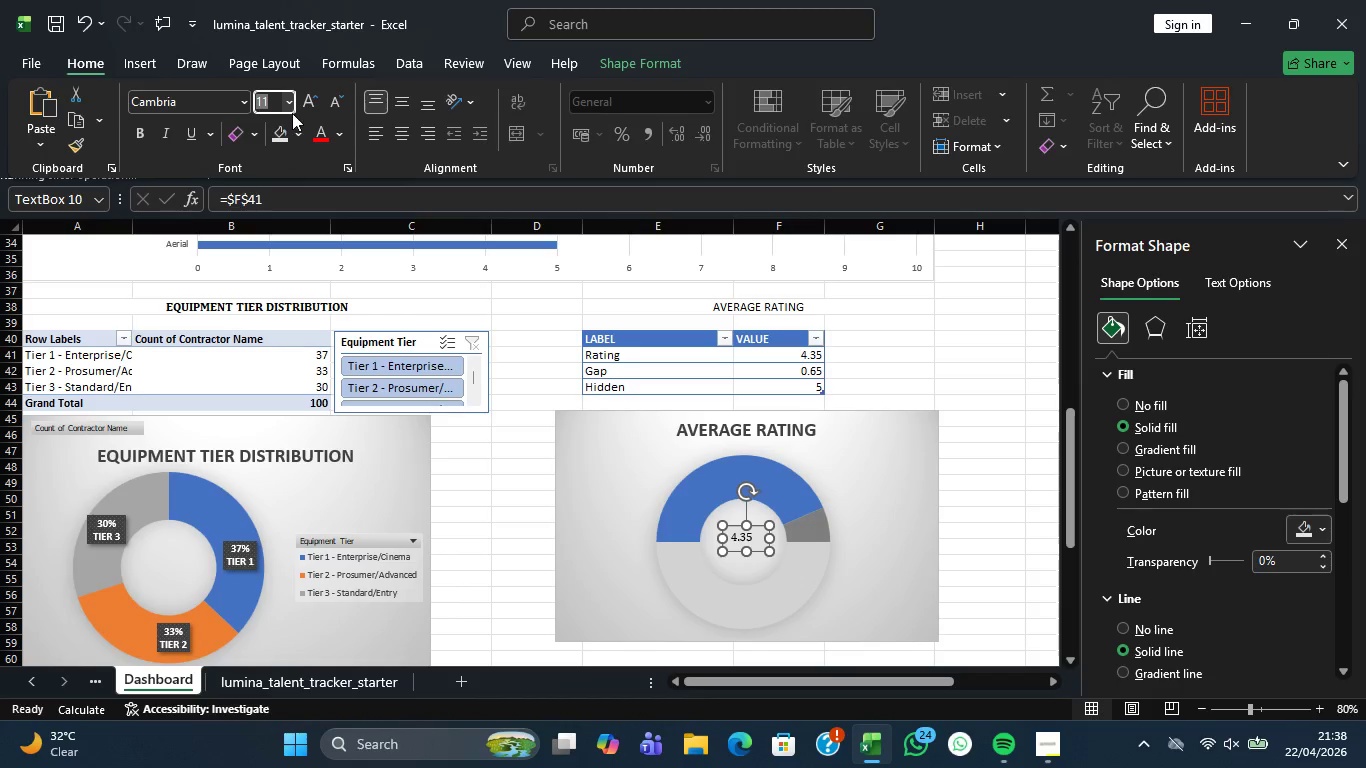 
left_click([289, 99])
 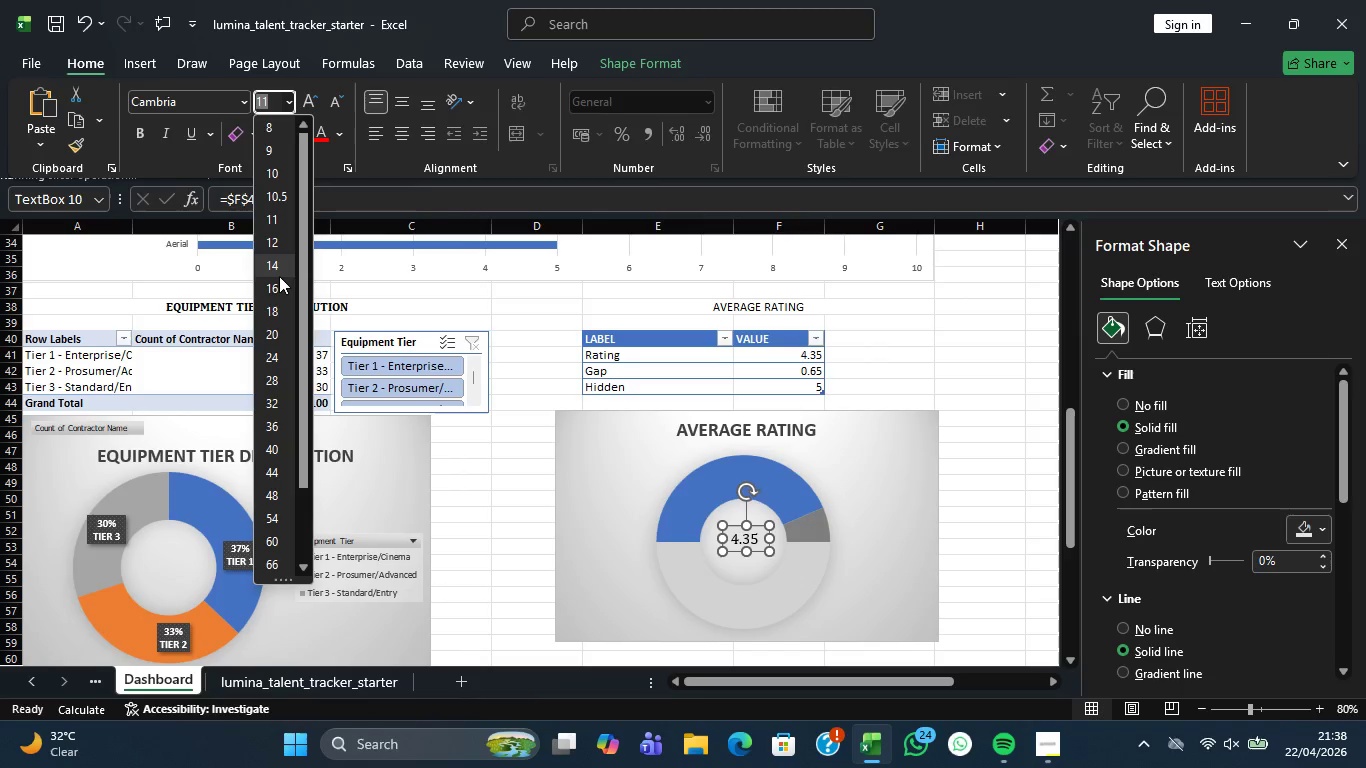 
wait(7.06)
 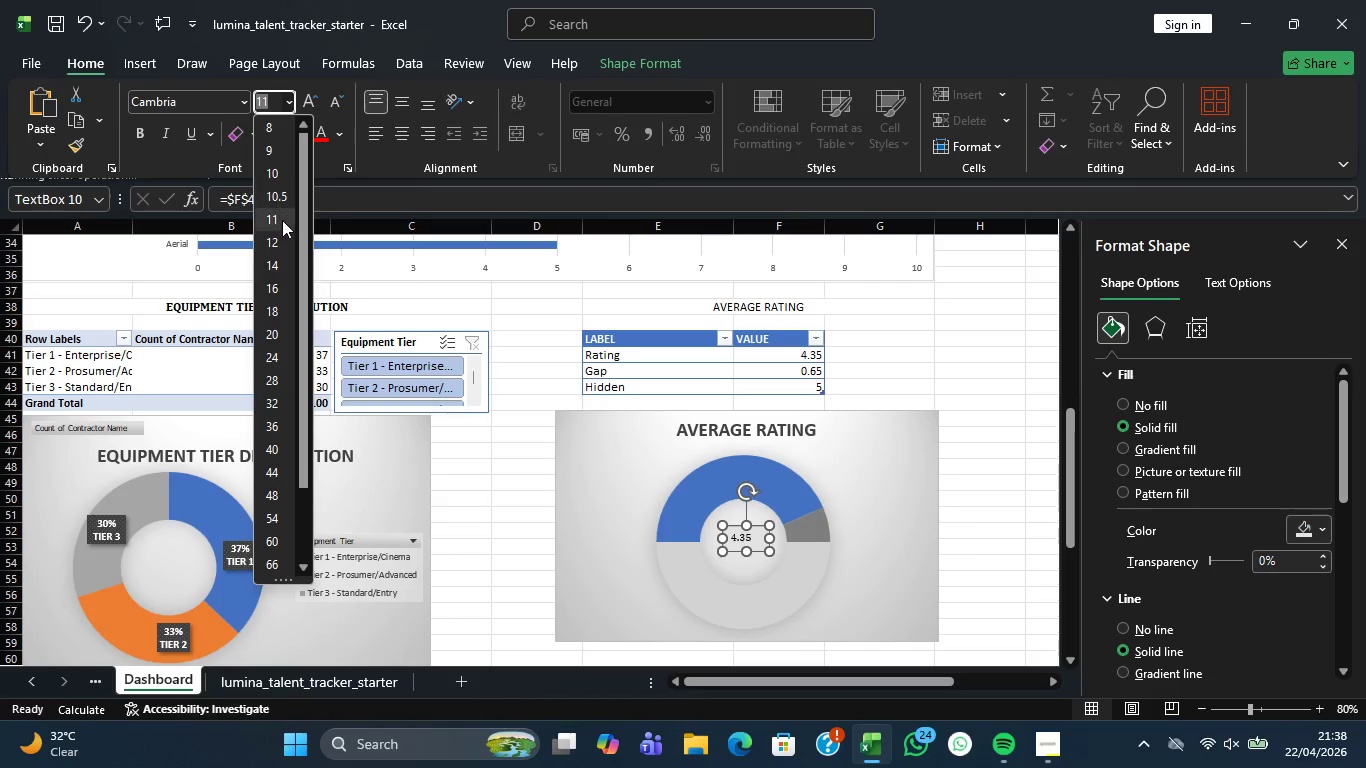 
left_click([278, 282])
 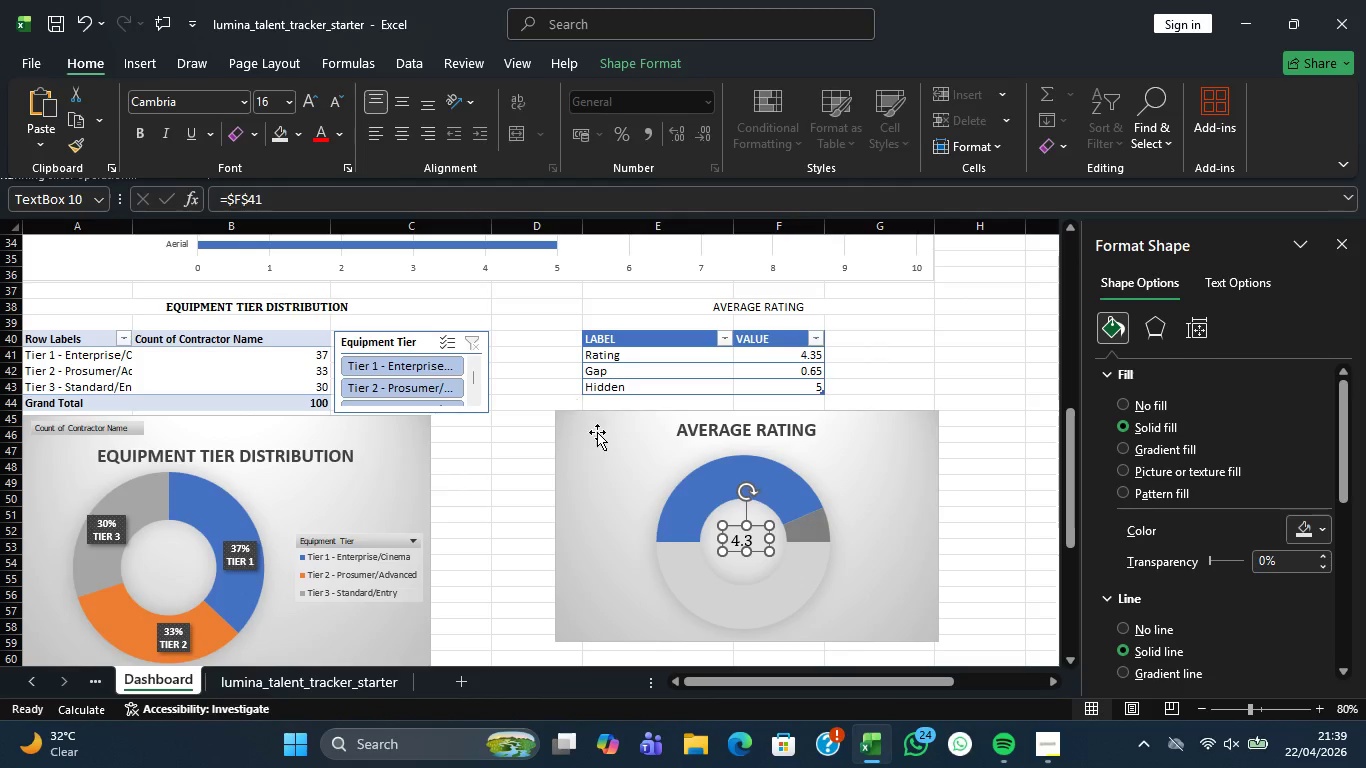 
left_click_drag(start_coordinate=[775, 537], to_coordinate=[783, 537])
 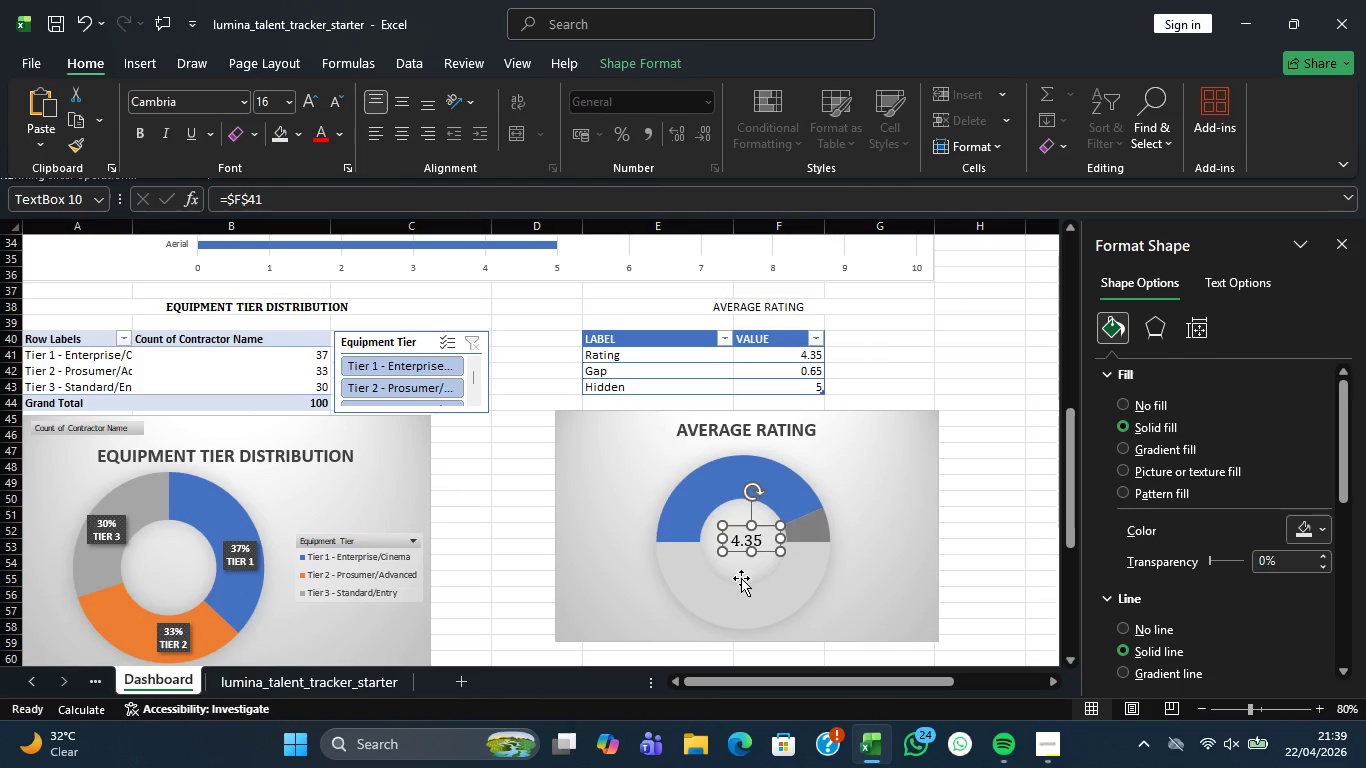 
left_click([740, 578])
 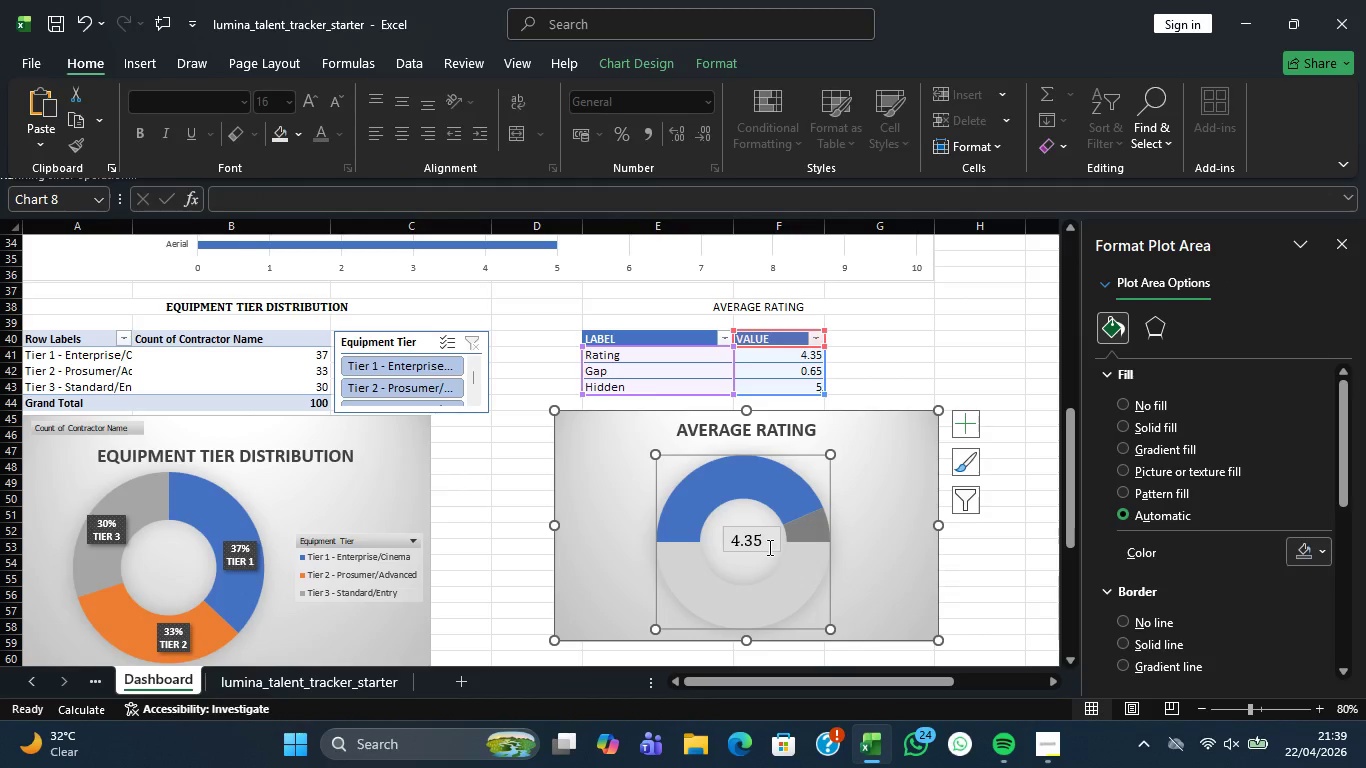 
left_click([757, 556])
 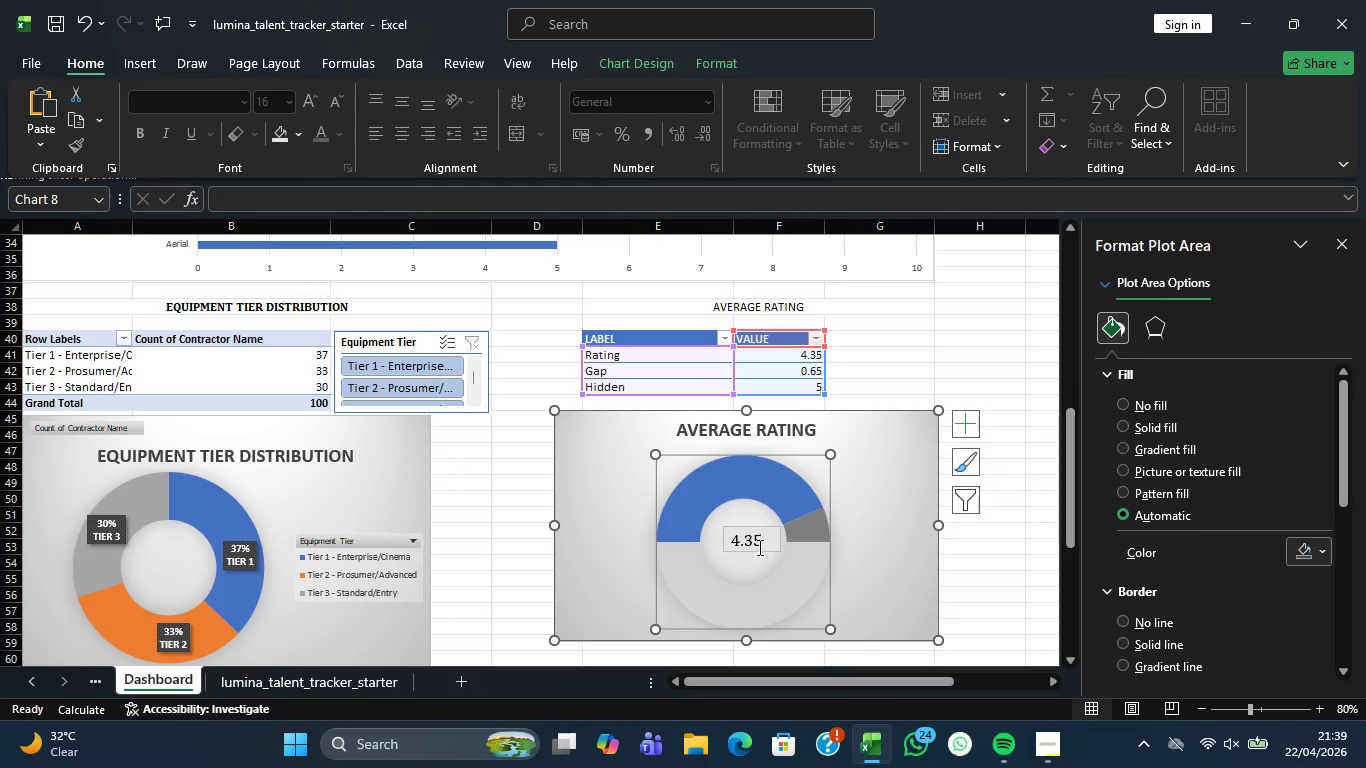 
left_click([759, 543])
 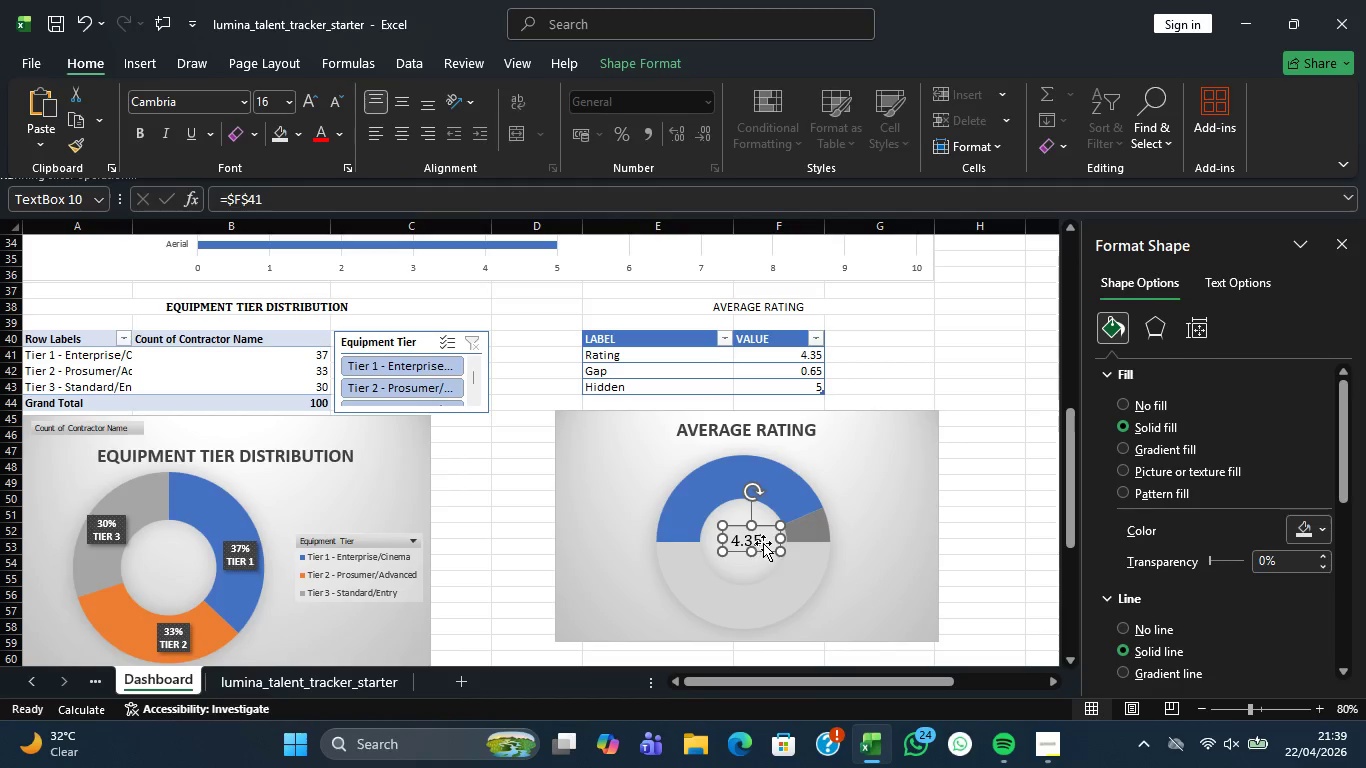 
left_click_drag(start_coordinate=[763, 543], to_coordinate=[752, 547])
 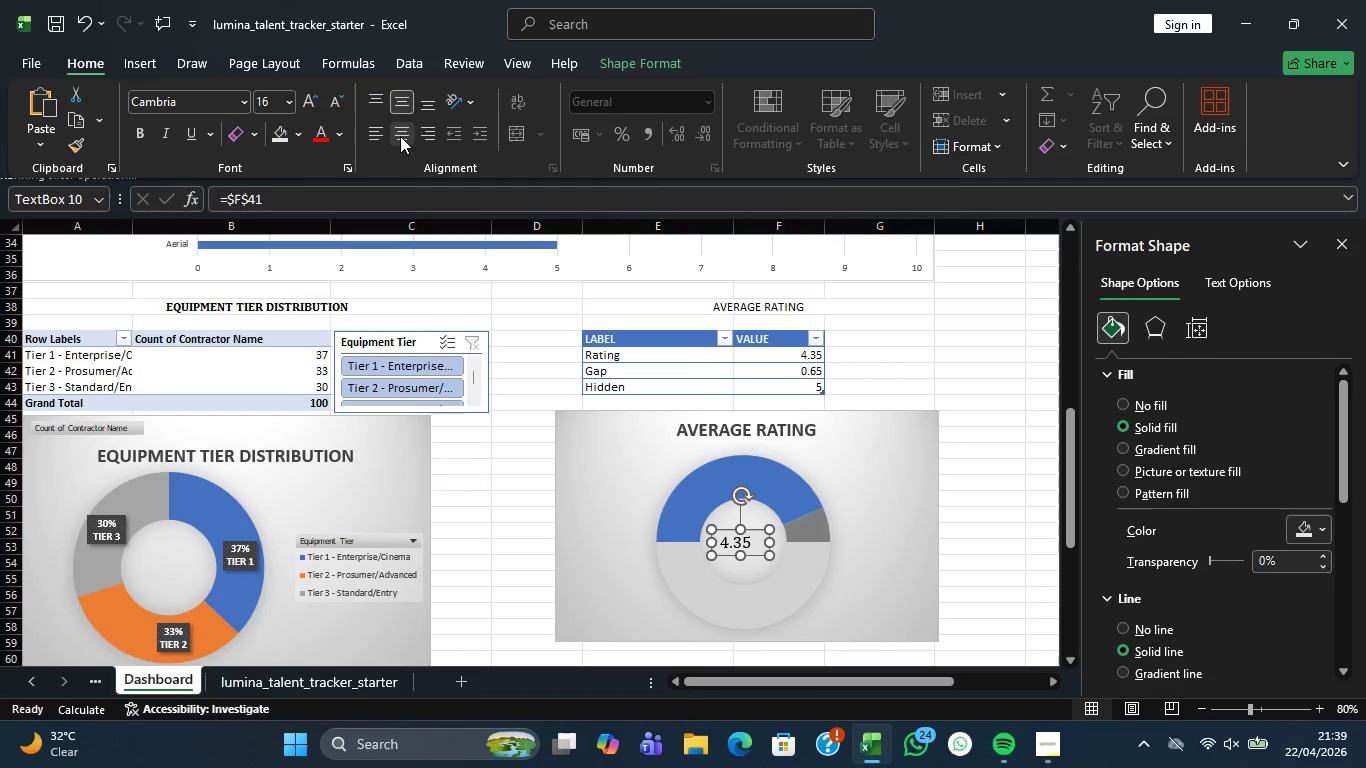 
left_click([398, 141])
 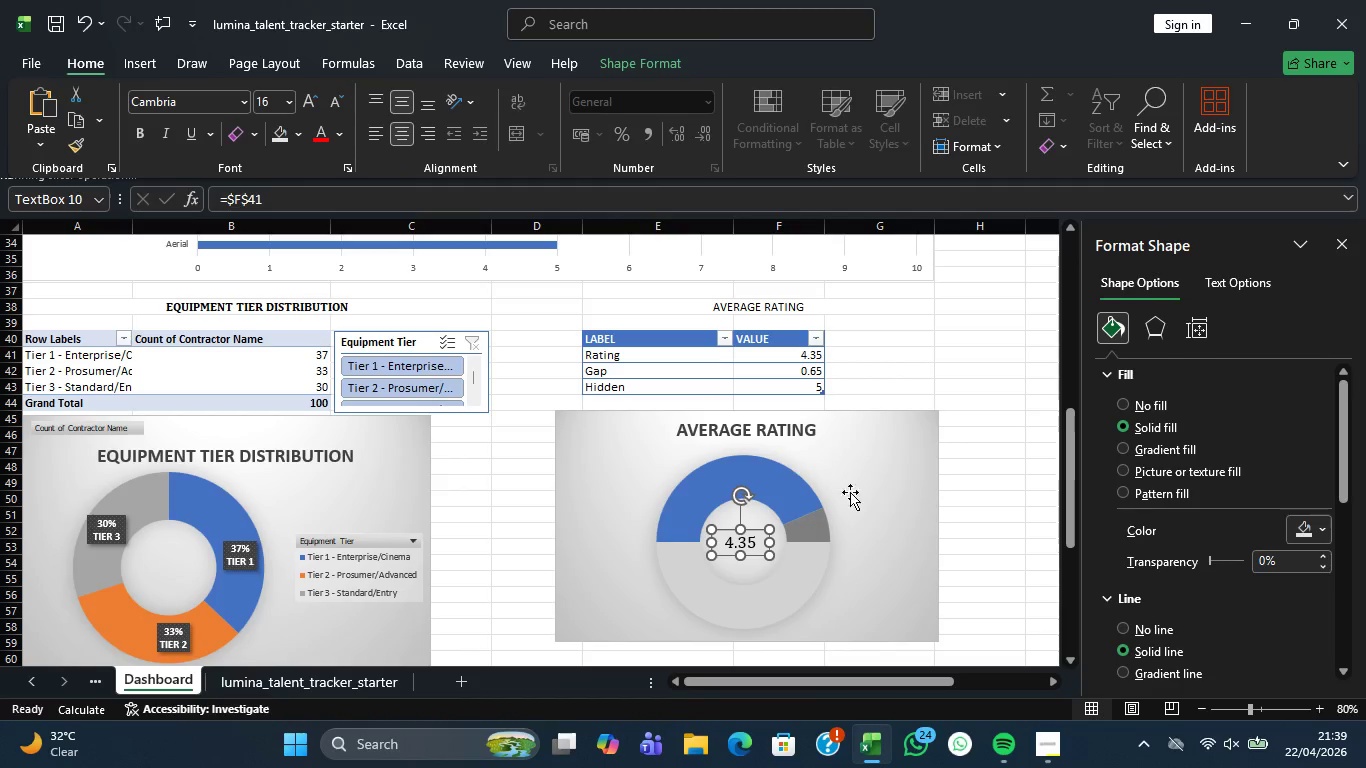 
left_click([852, 519])
 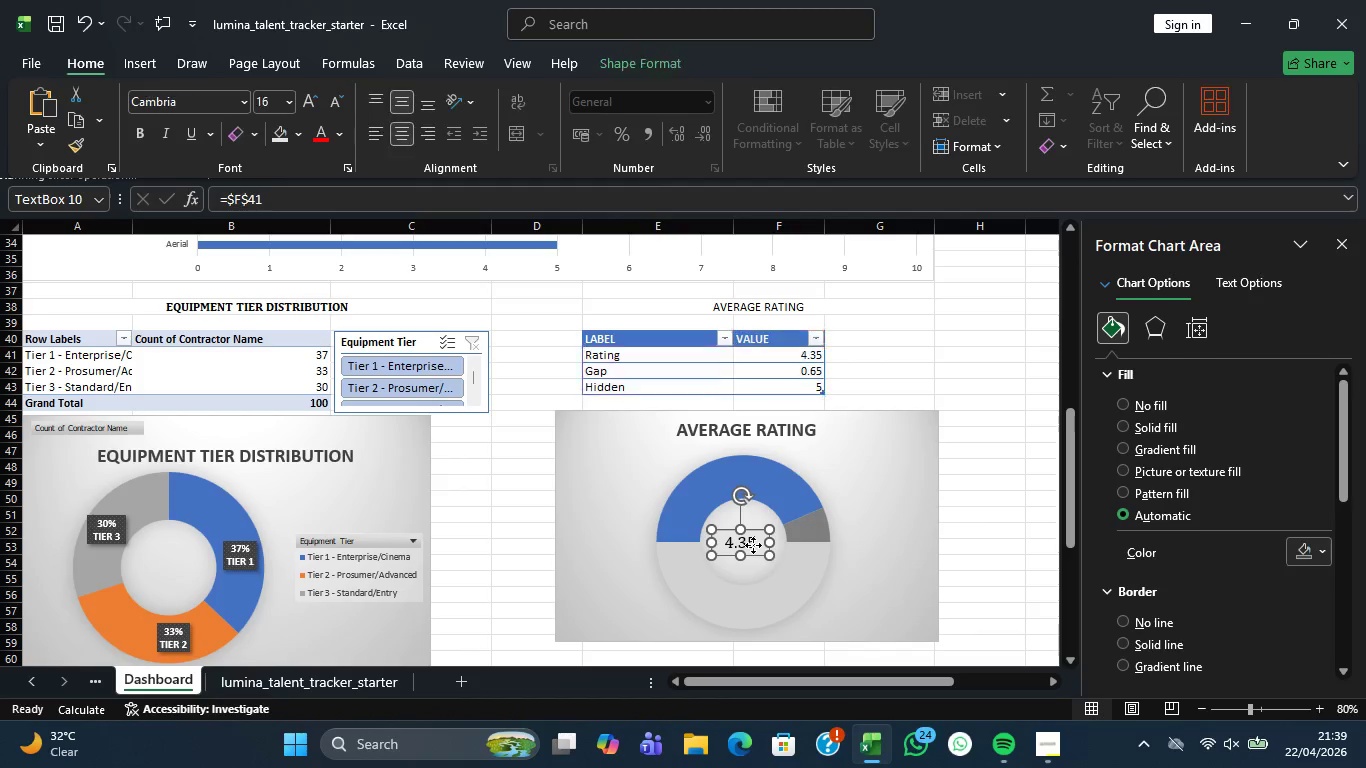 
double_click([753, 545])
 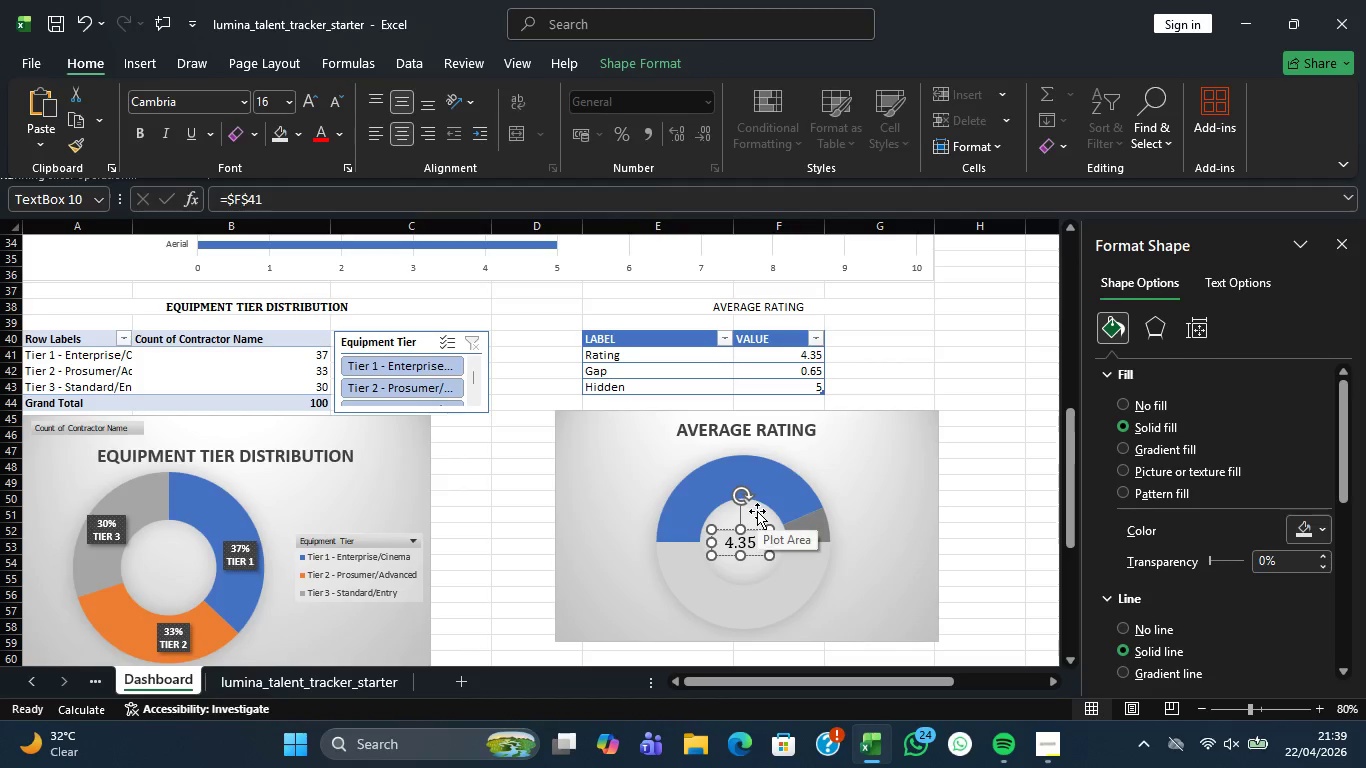 
key(Shift+5)
 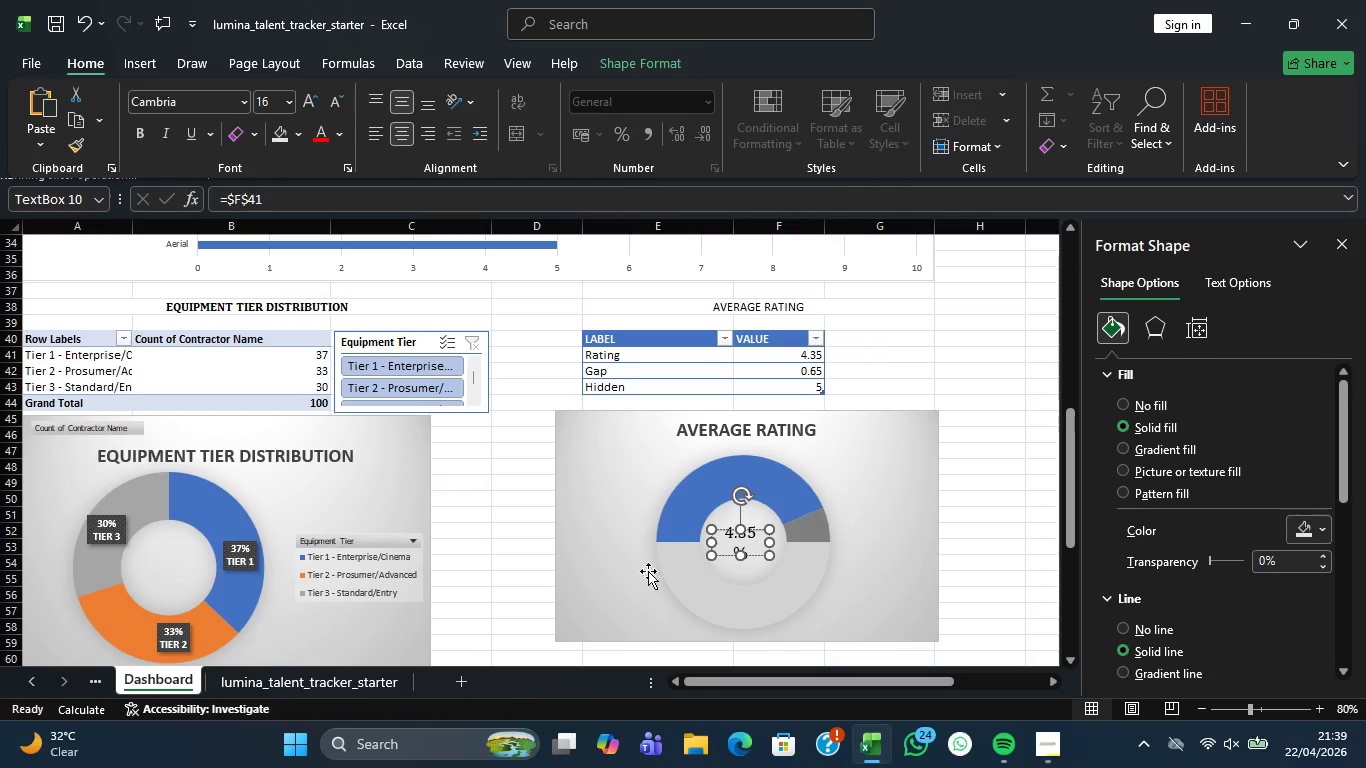 
left_click_drag(start_coordinate=[731, 554], to_coordinate=[738, 555])
 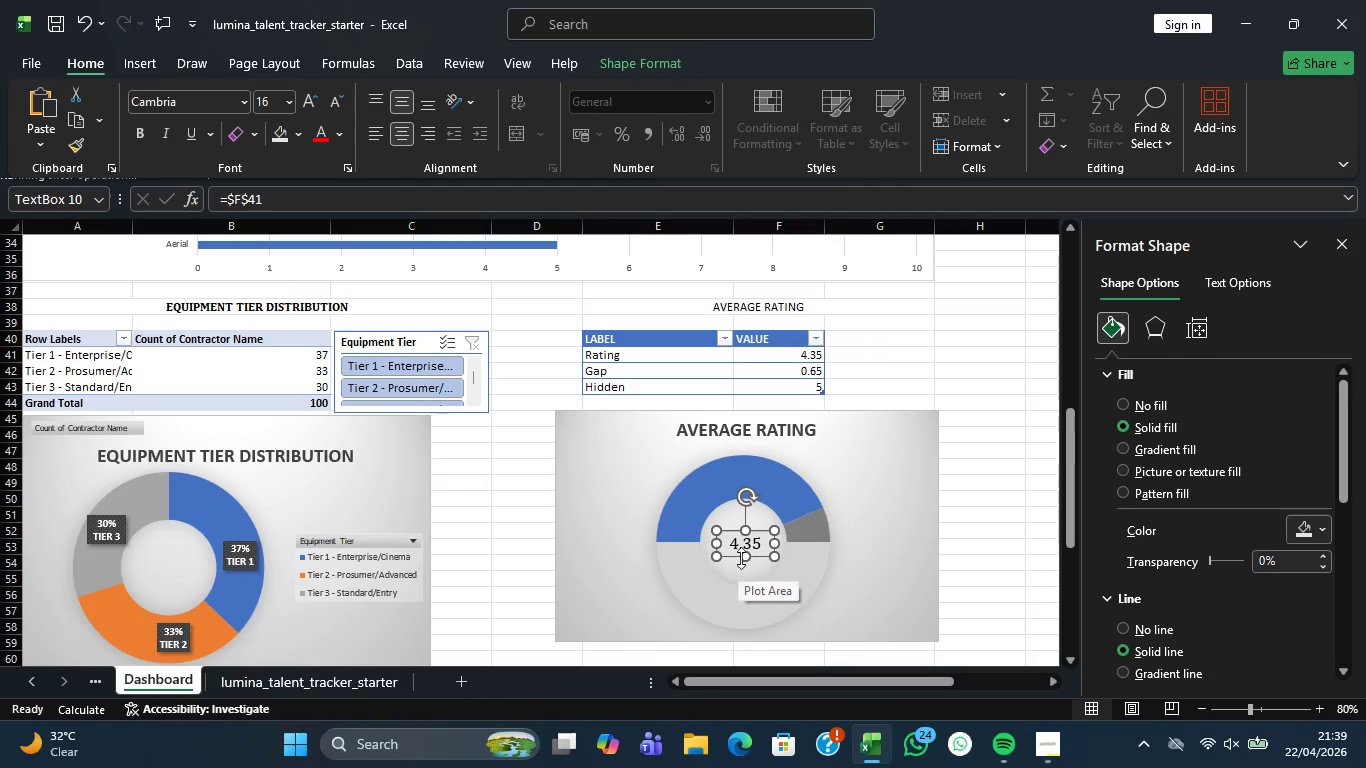 
left_click_drag(start_coordinate=[745, 558], to_coordinate=[749, 567])
 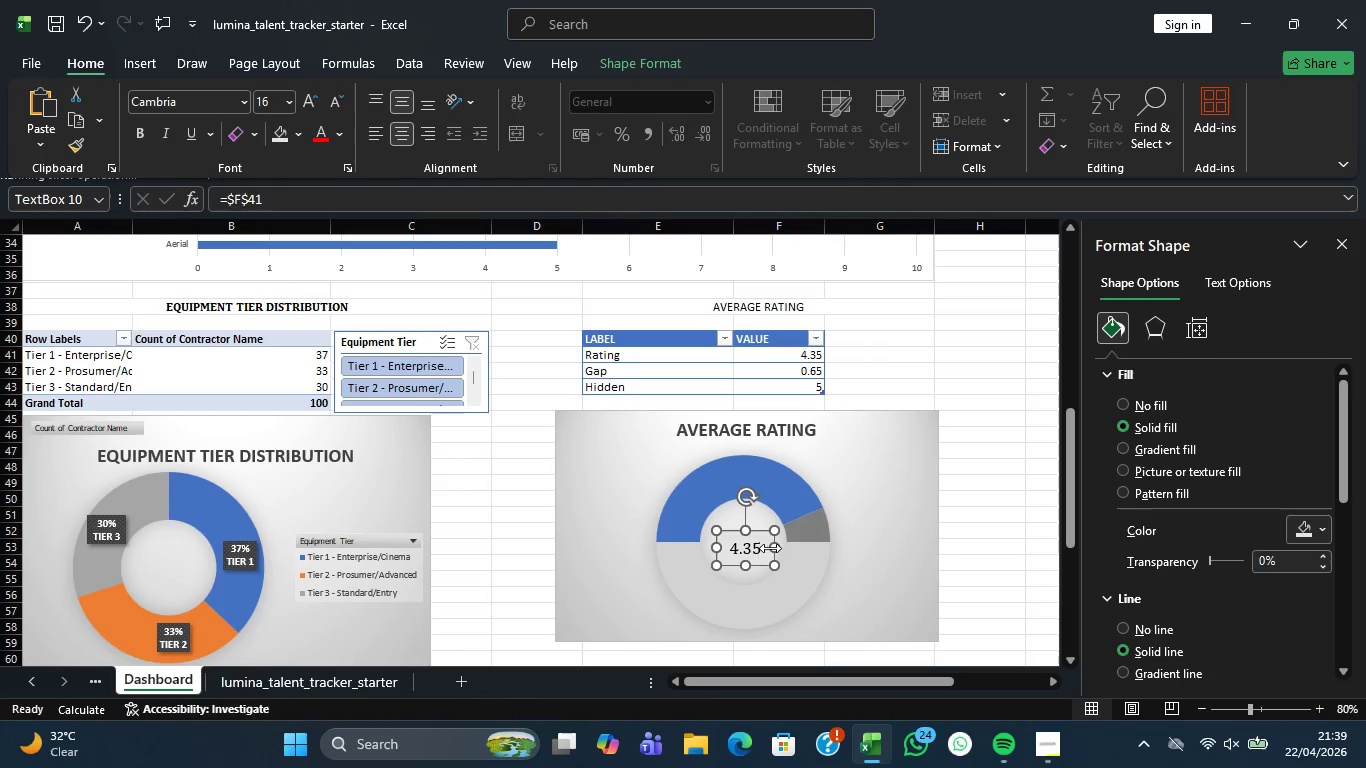 
left_click_drag(start_coordinate=[770, 548], to_coordinate=[791, 548])
 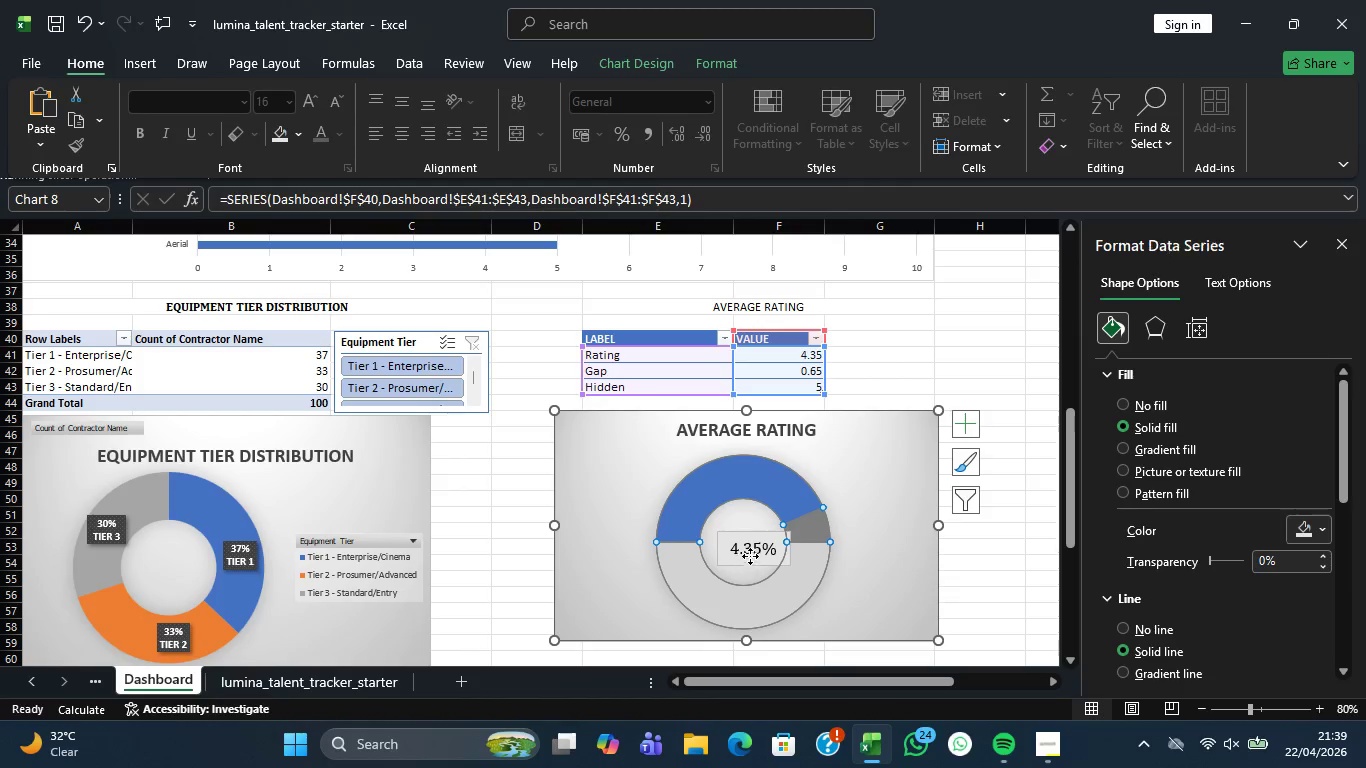 
left_click_drag(start_coordinate=[760, 552], to_coordinate=[749, 551])
 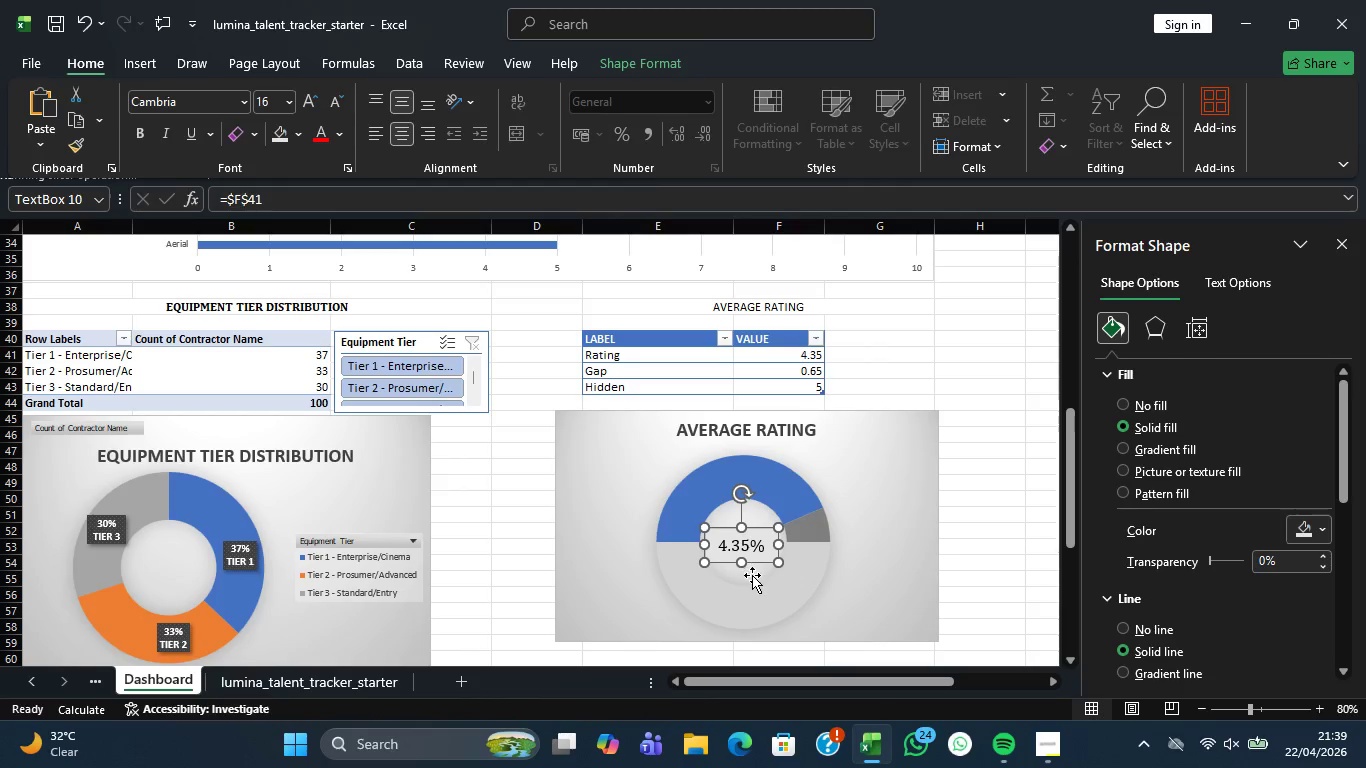 
left_click([752, 575])
 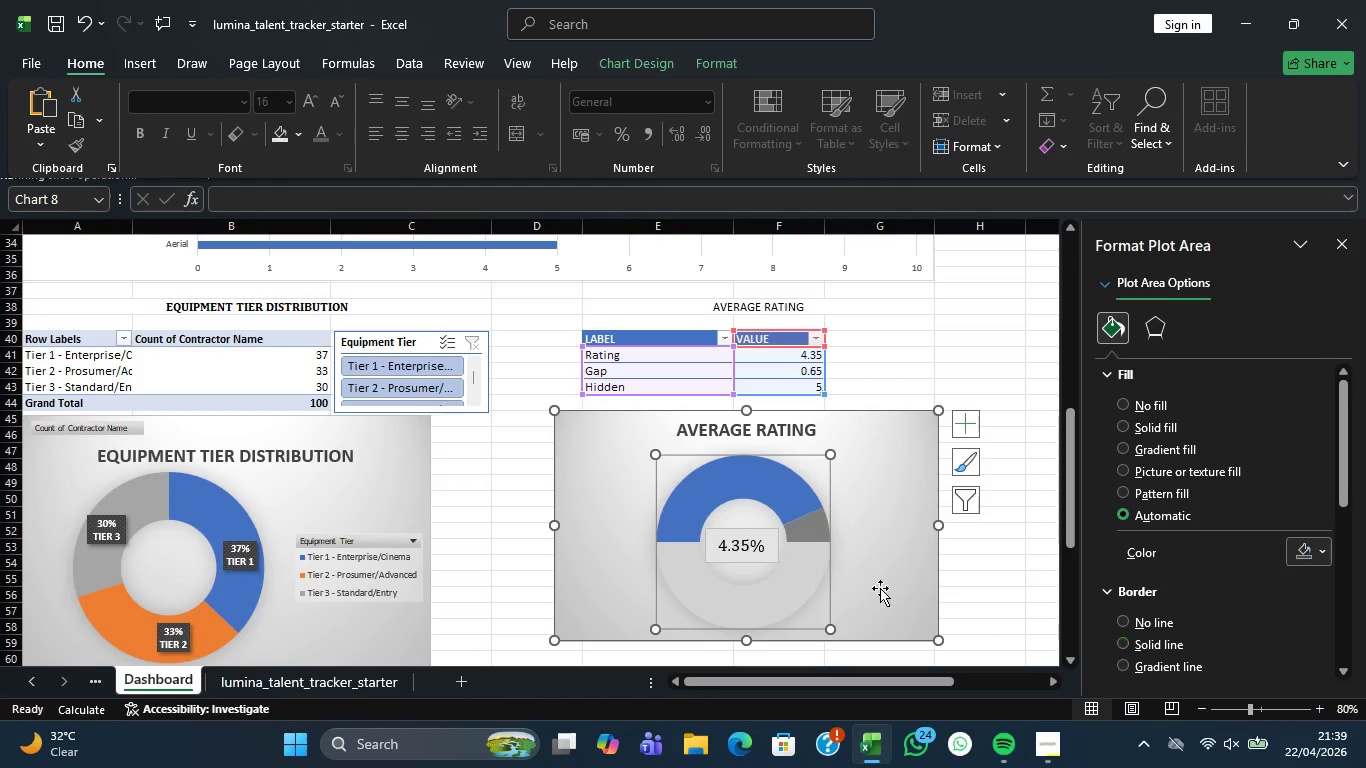 
left_click([902, 581])
 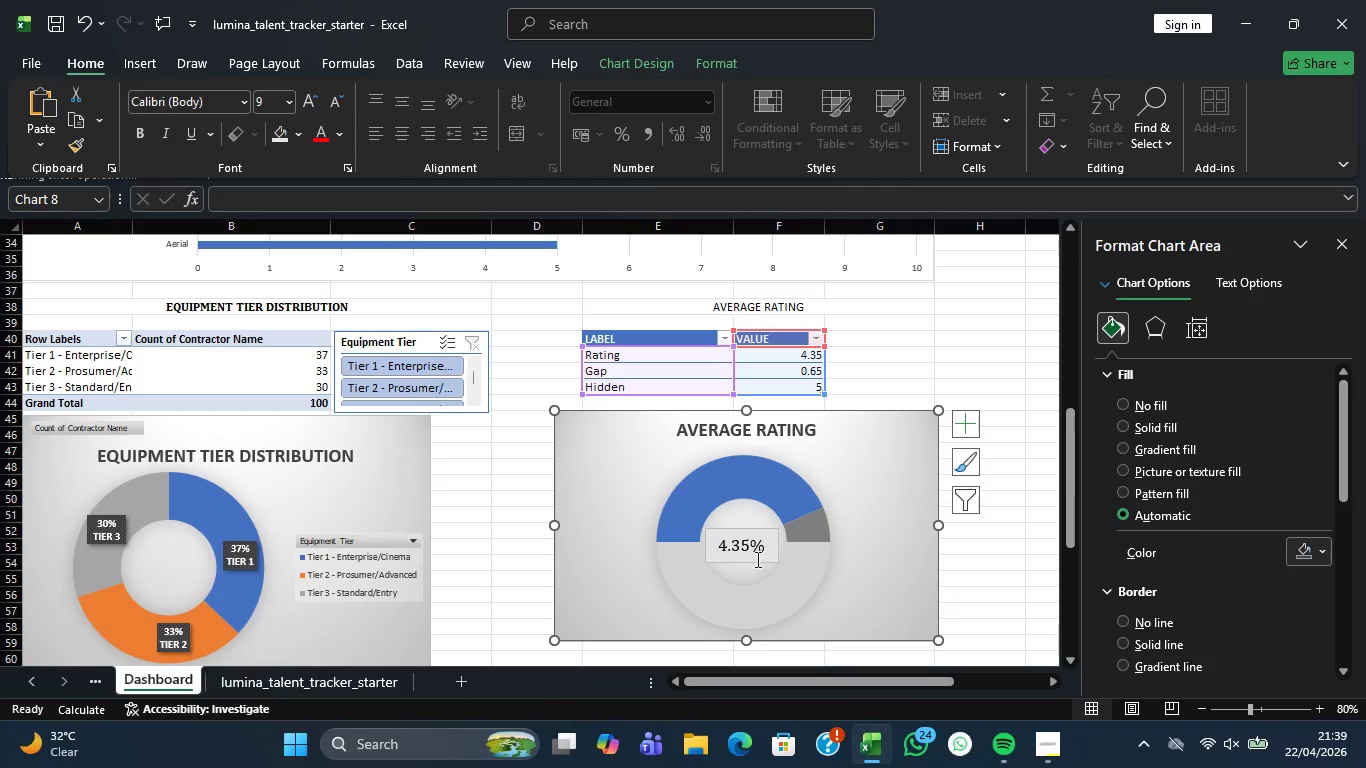 
left_click_drag(start_coordinate=[764, 566], to_coordinate=[759, 557])
 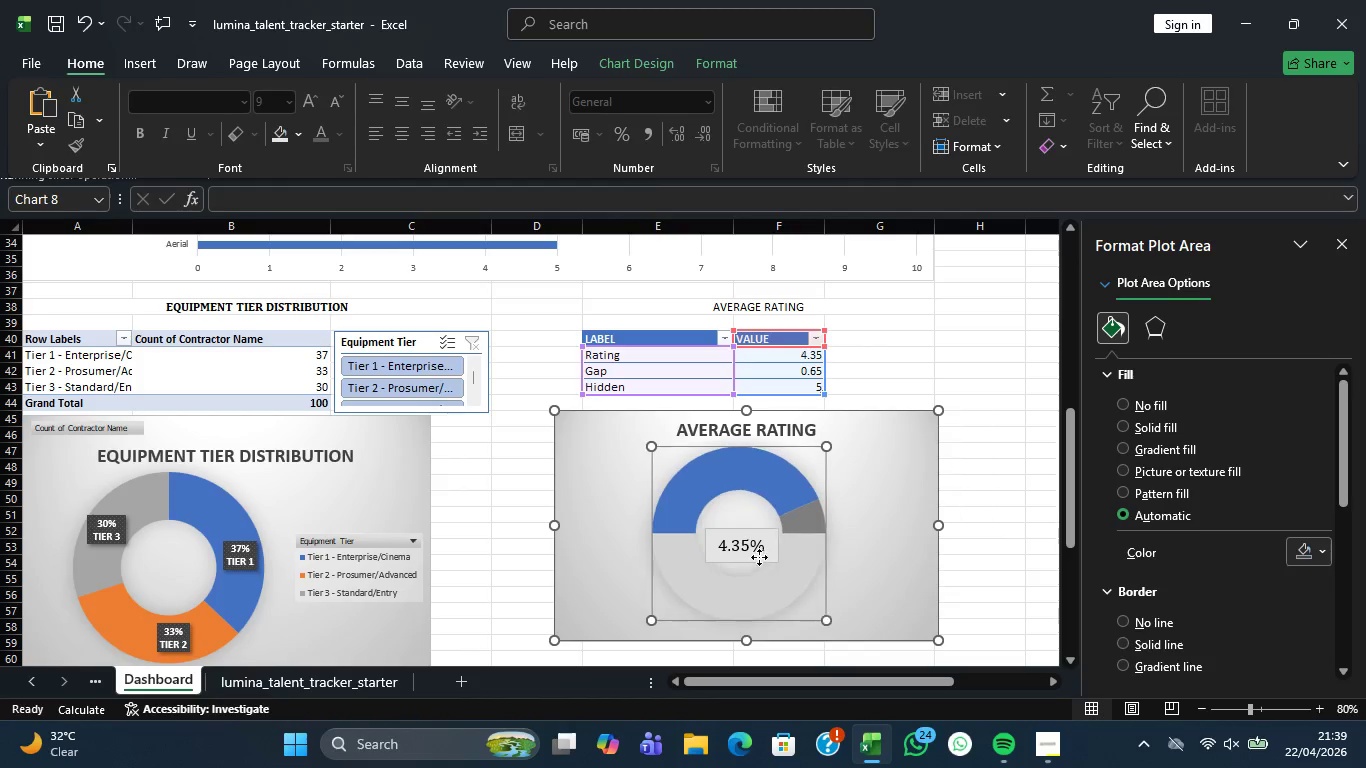 
left_click_drag(start_coordinate=[759, 557], to_coordinate=[759, 550])
 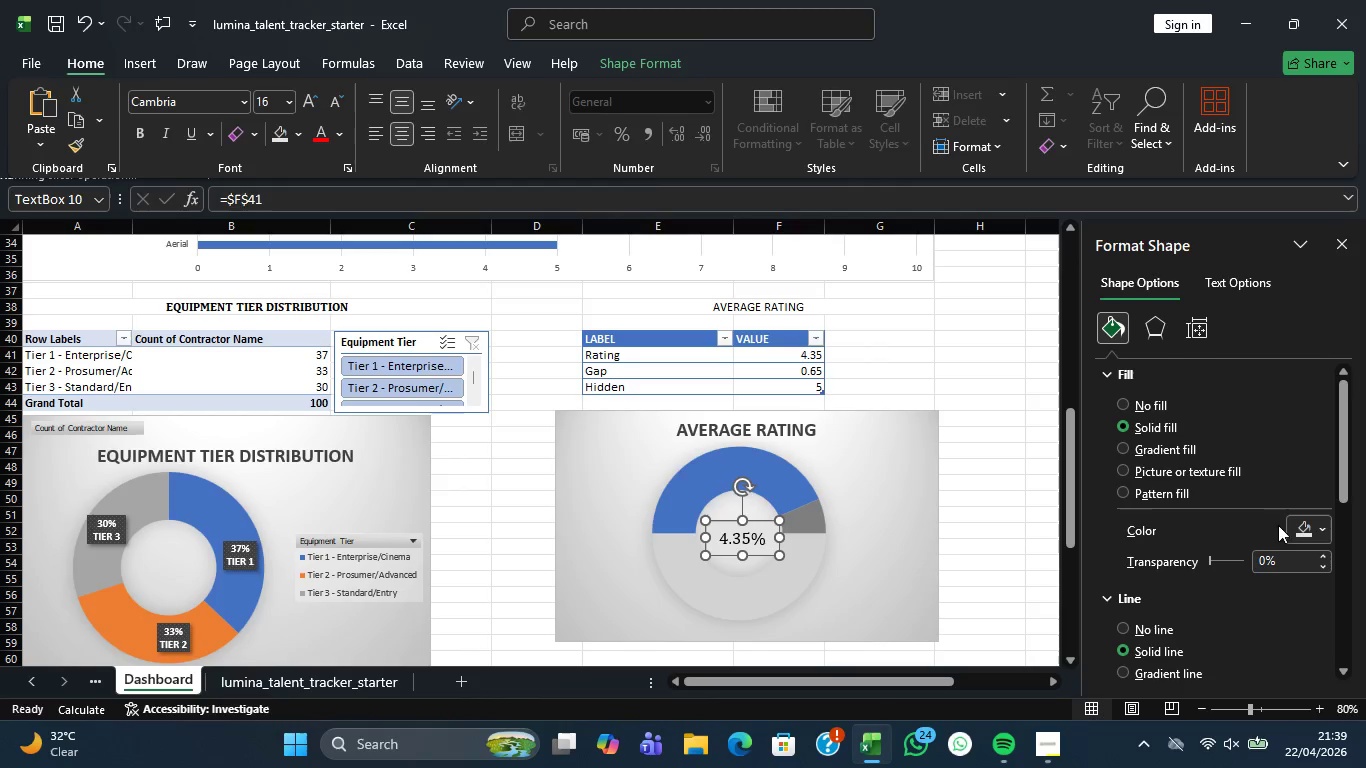 
left_click([1323, 537])
 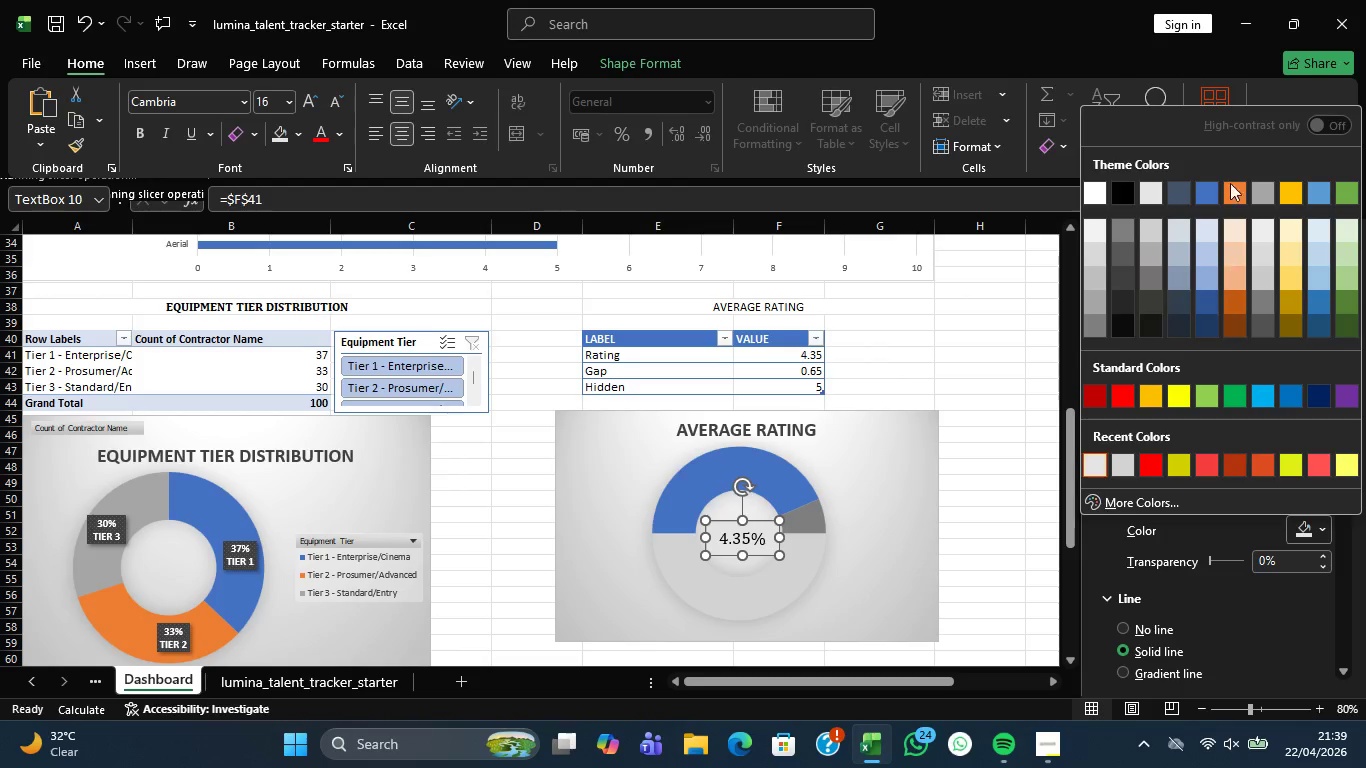 
left_click([1338, 128])
 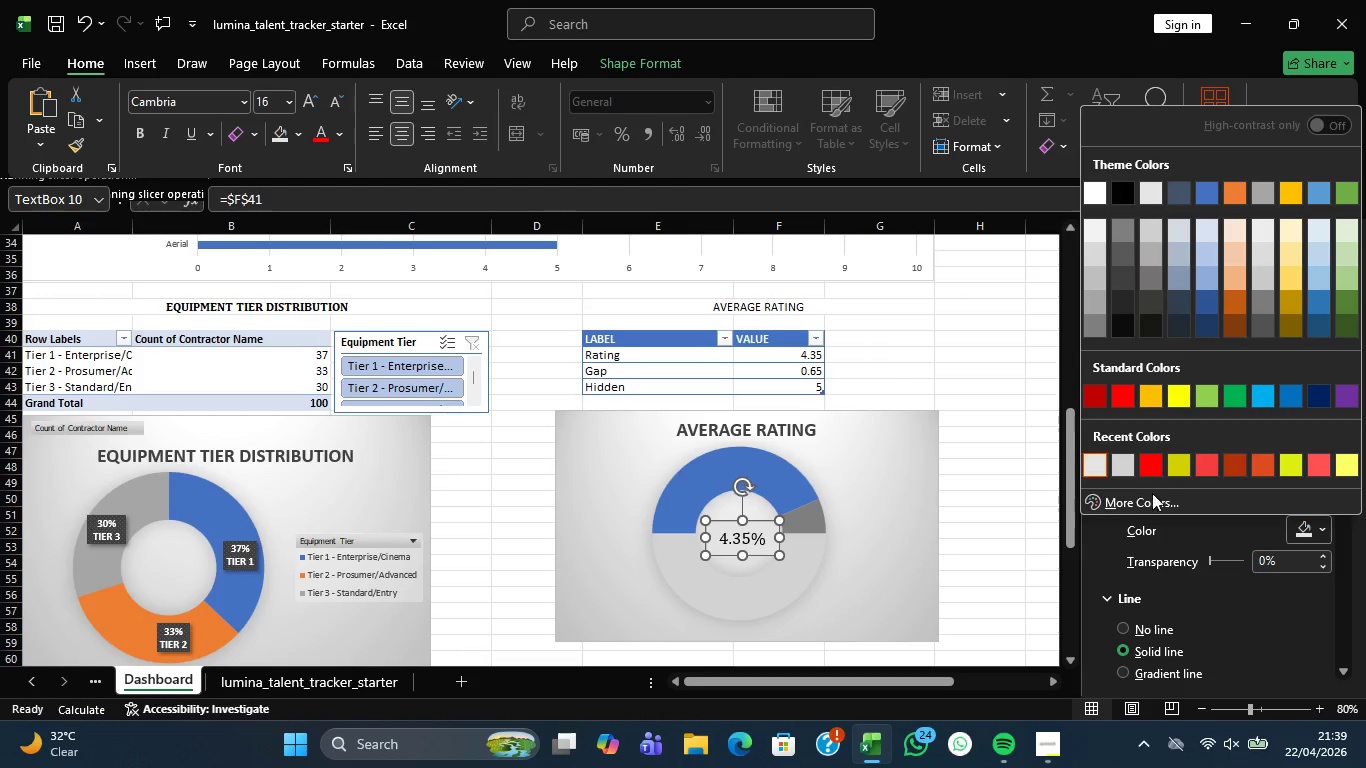 
left_click([1207, 509])
 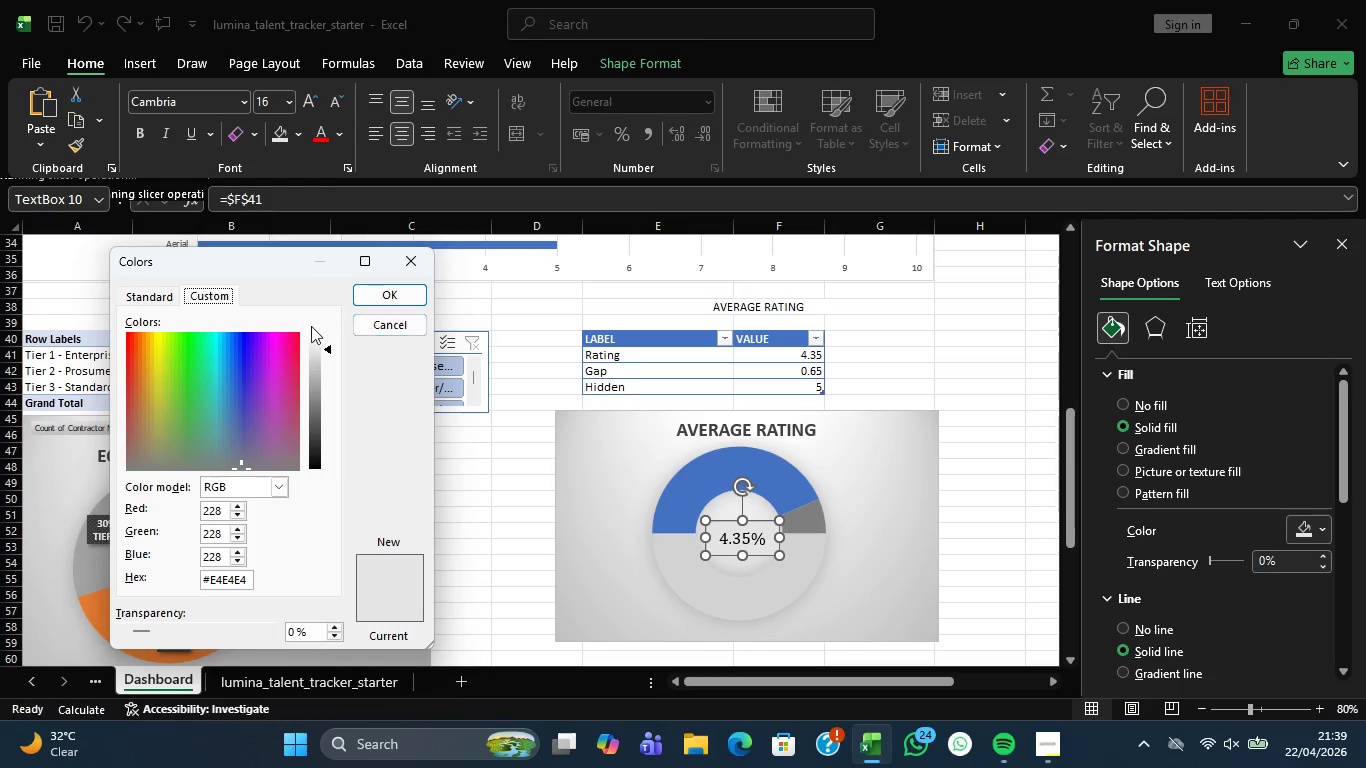 
left_click([154, 299])
 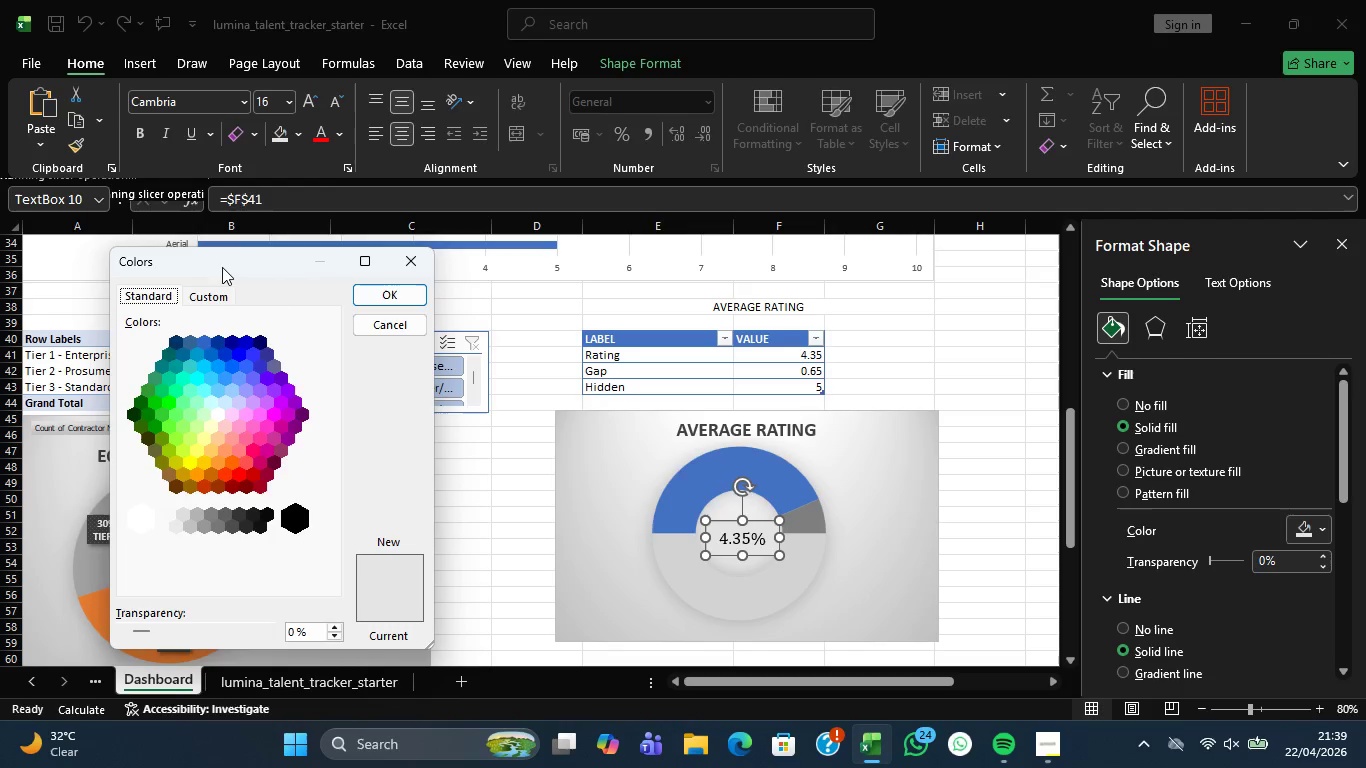 
left_click([221, 288])
 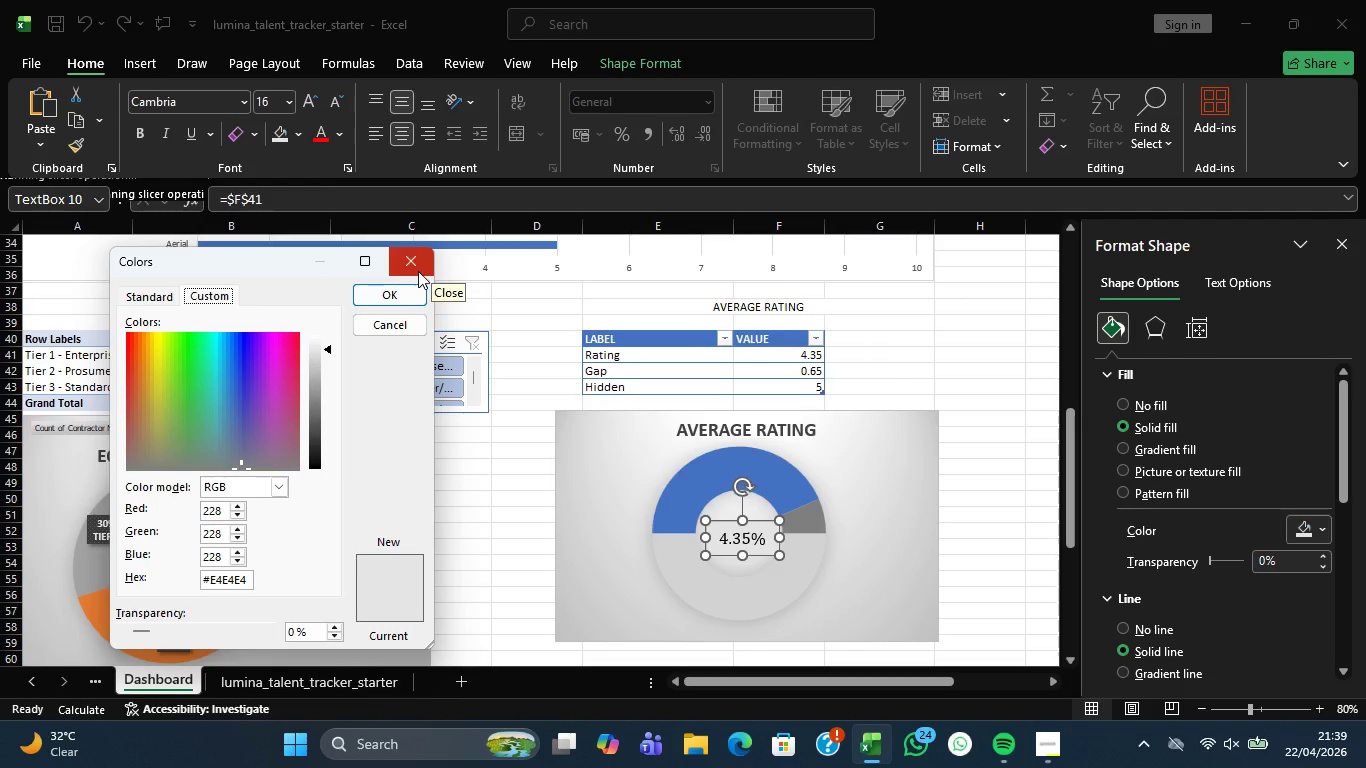 
wait(5.14)
 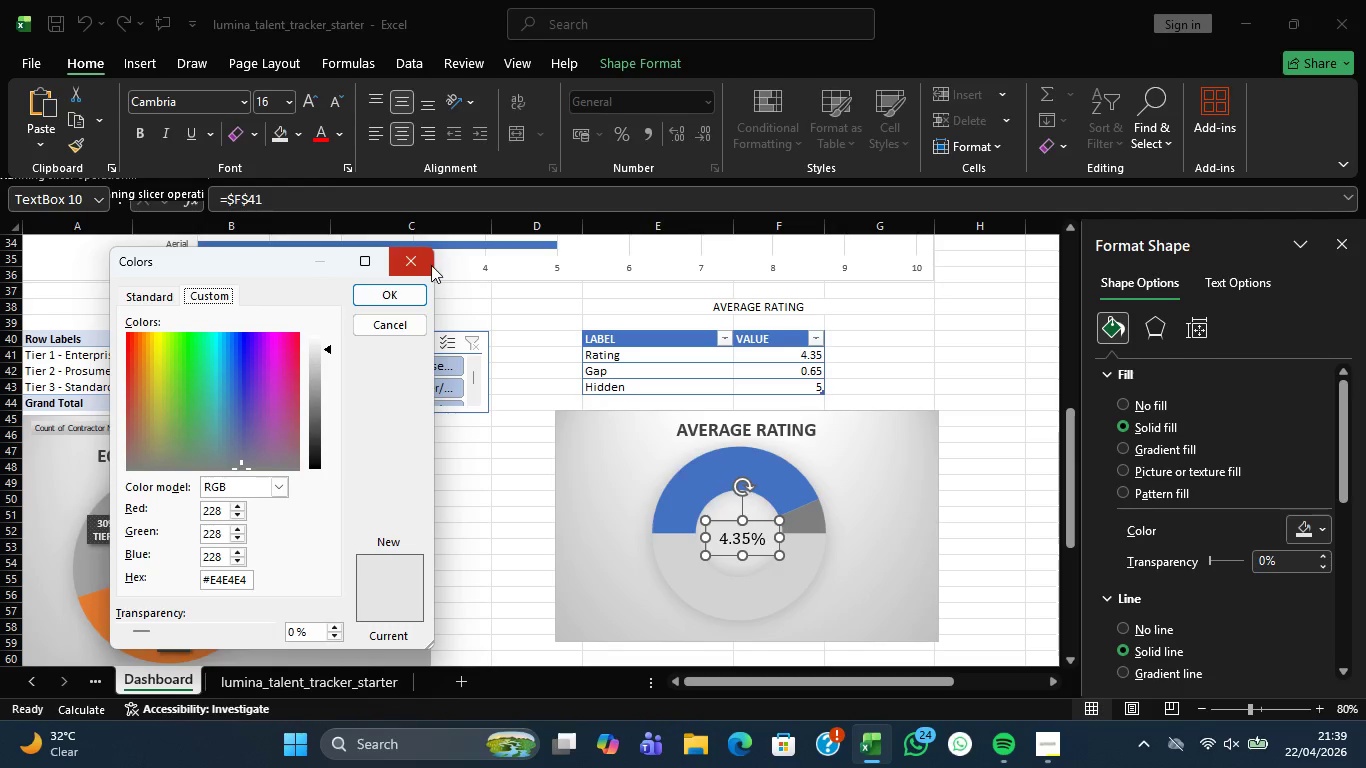 
left_click([418, 271])
 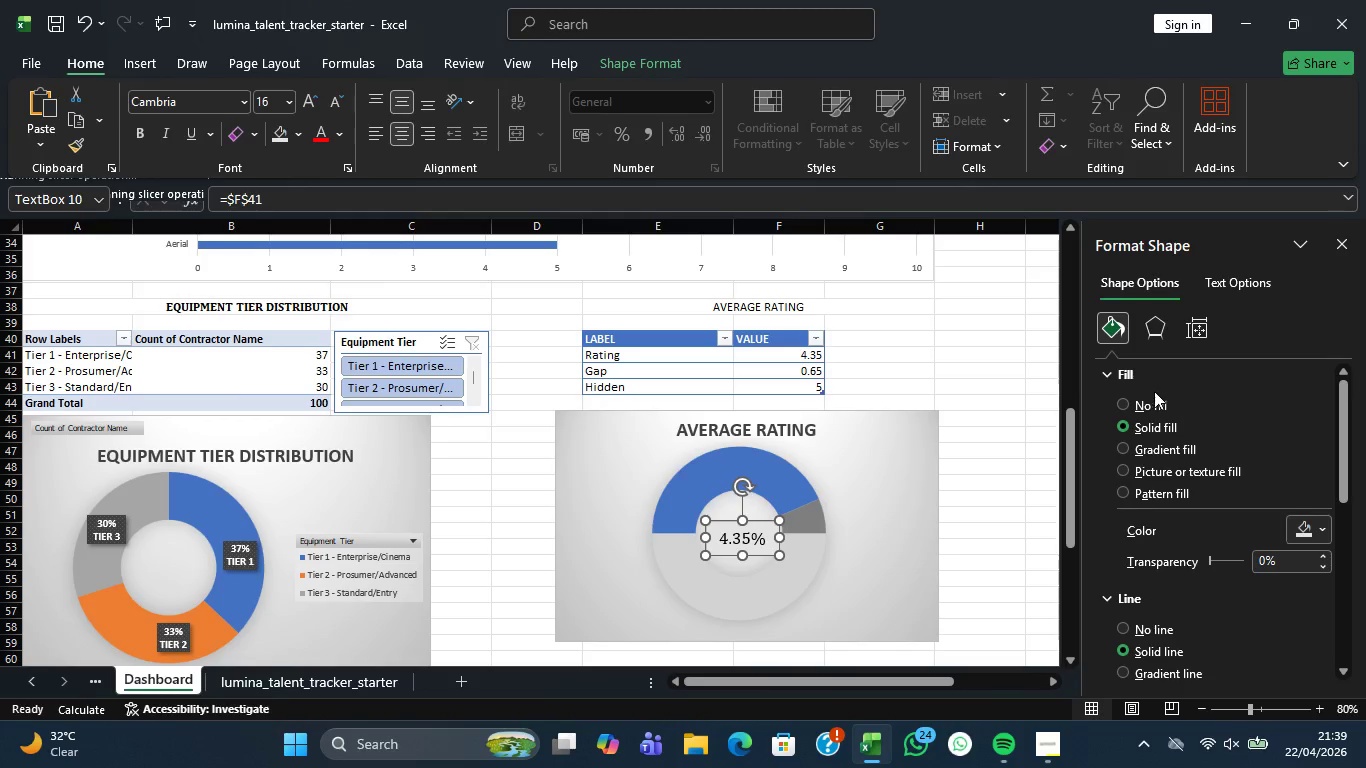 
left_click([1126, 406])
 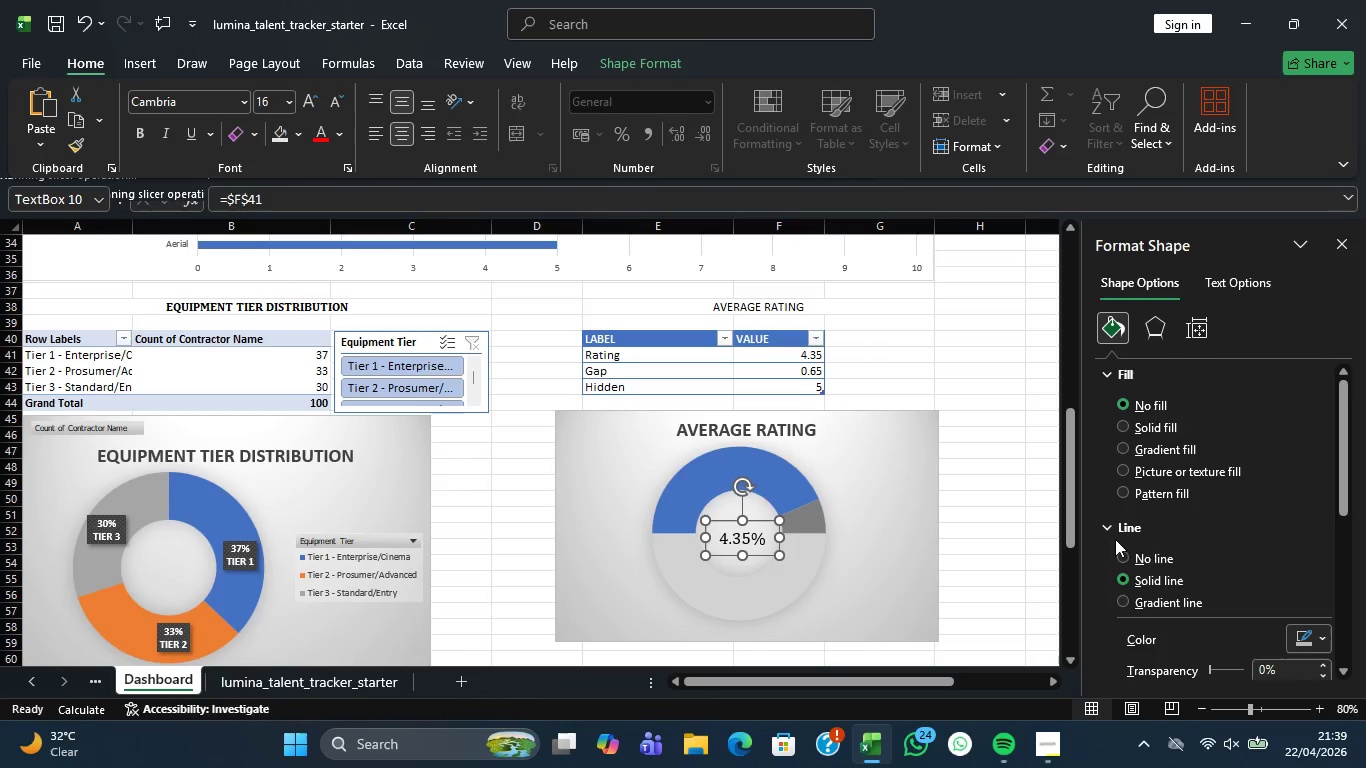 
scroll: coordinate [1177, 556], scroll_direction: down, amount: 2.0
 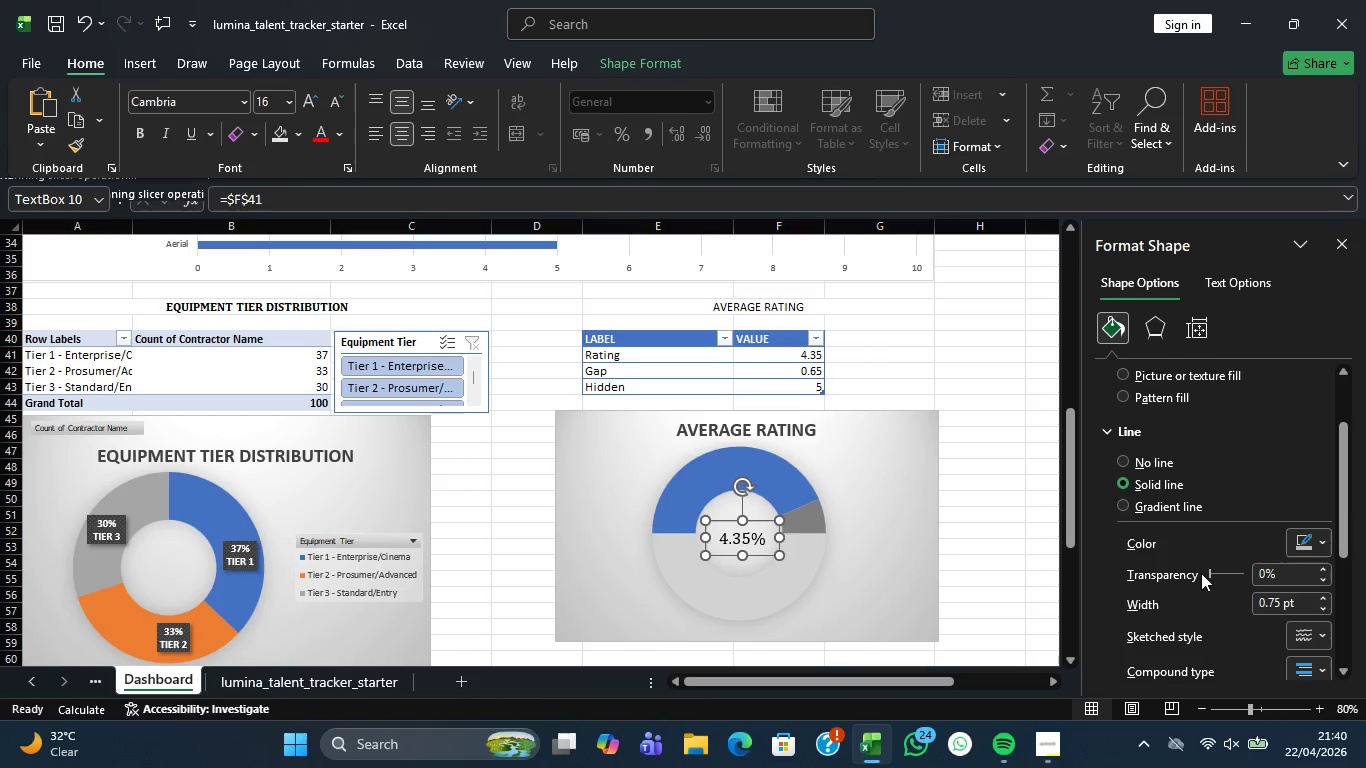 
left_click_drag(start_coordinate=[1207, 569], to_coordinate=[1247, 569])
 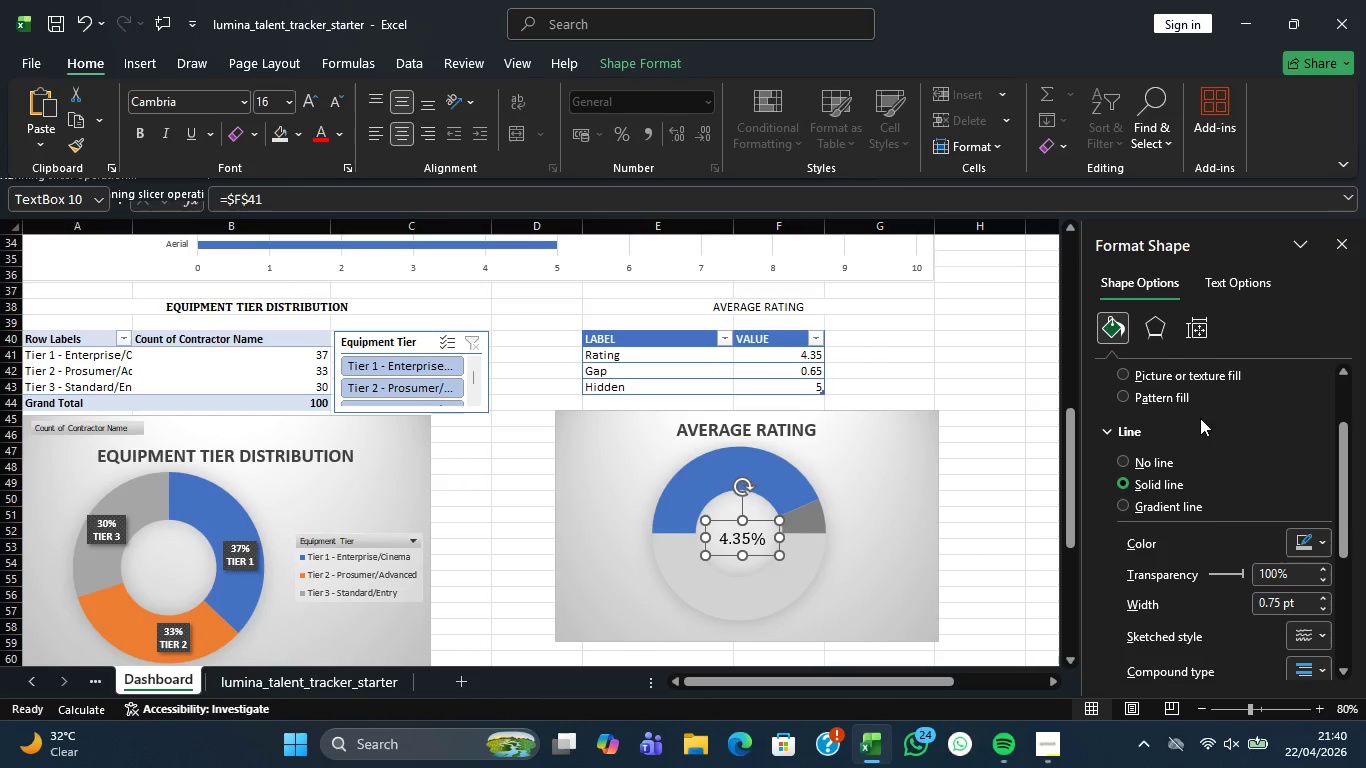 
scroll: coordinate [1214, 519], scroll_direction: down, amount: 1.0
 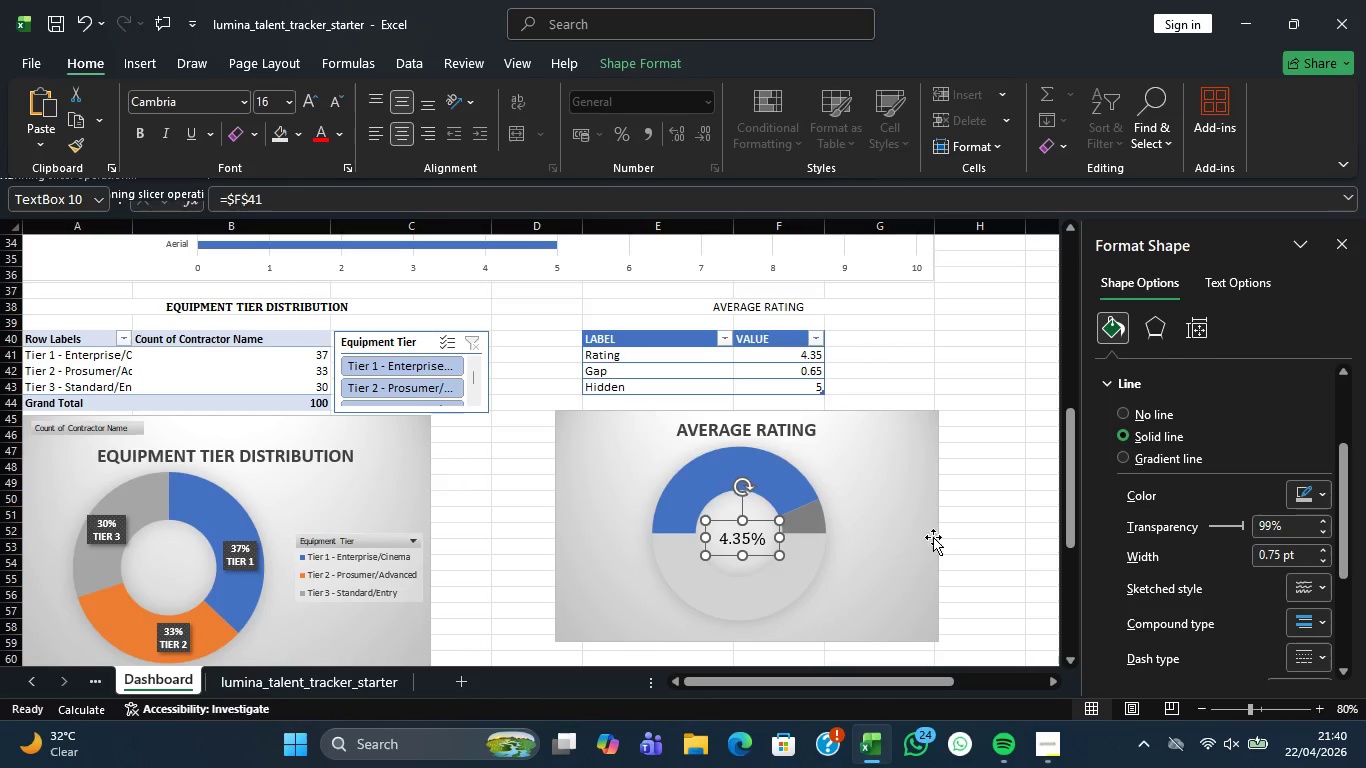 
left_click([887, 541])
 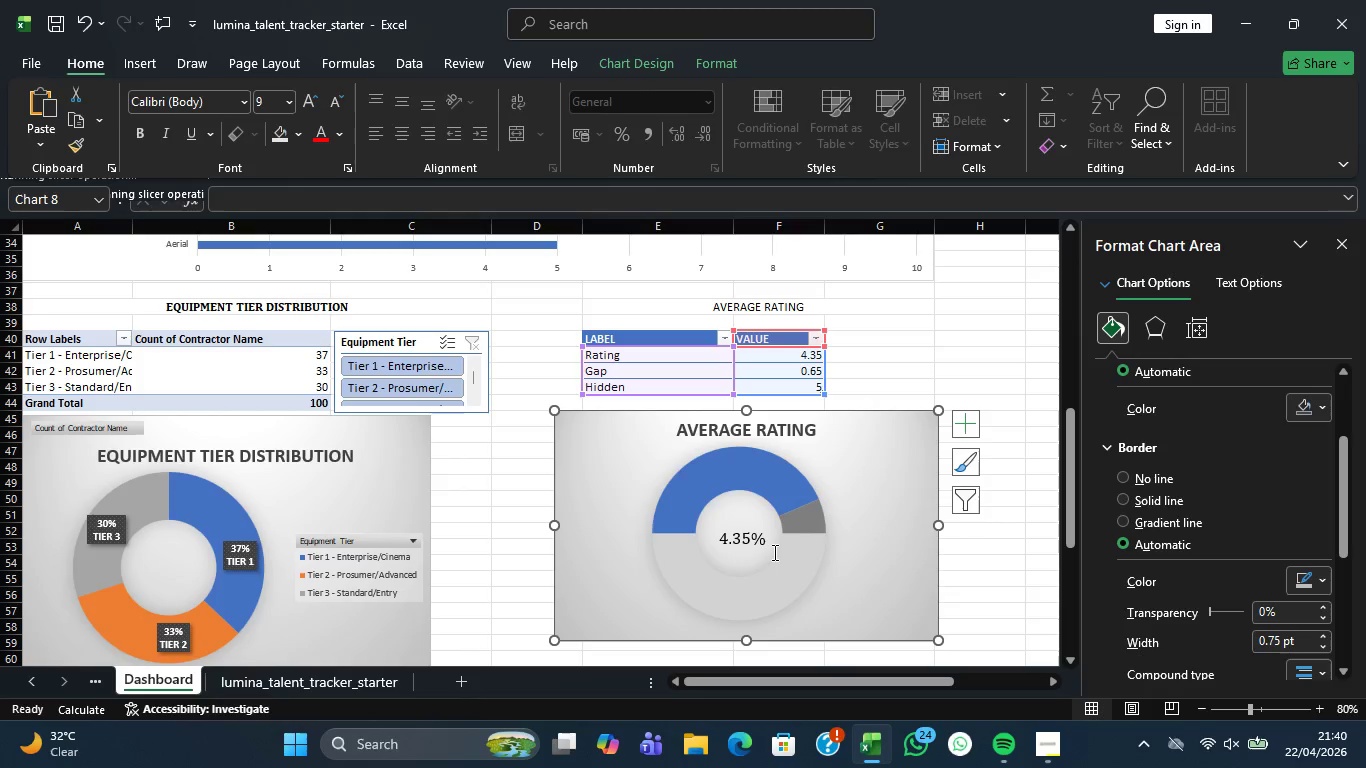 
left_click([753, 540])
 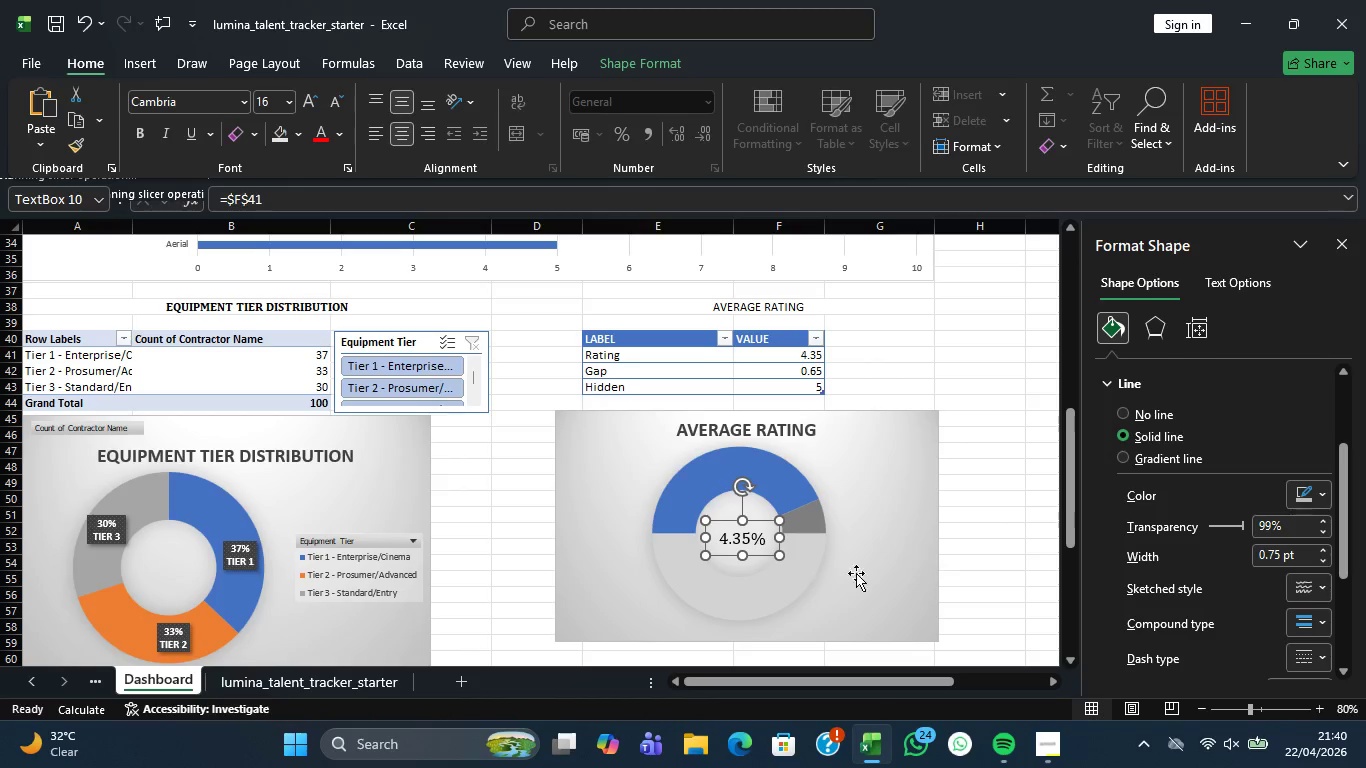 
left_click([978, 575])
 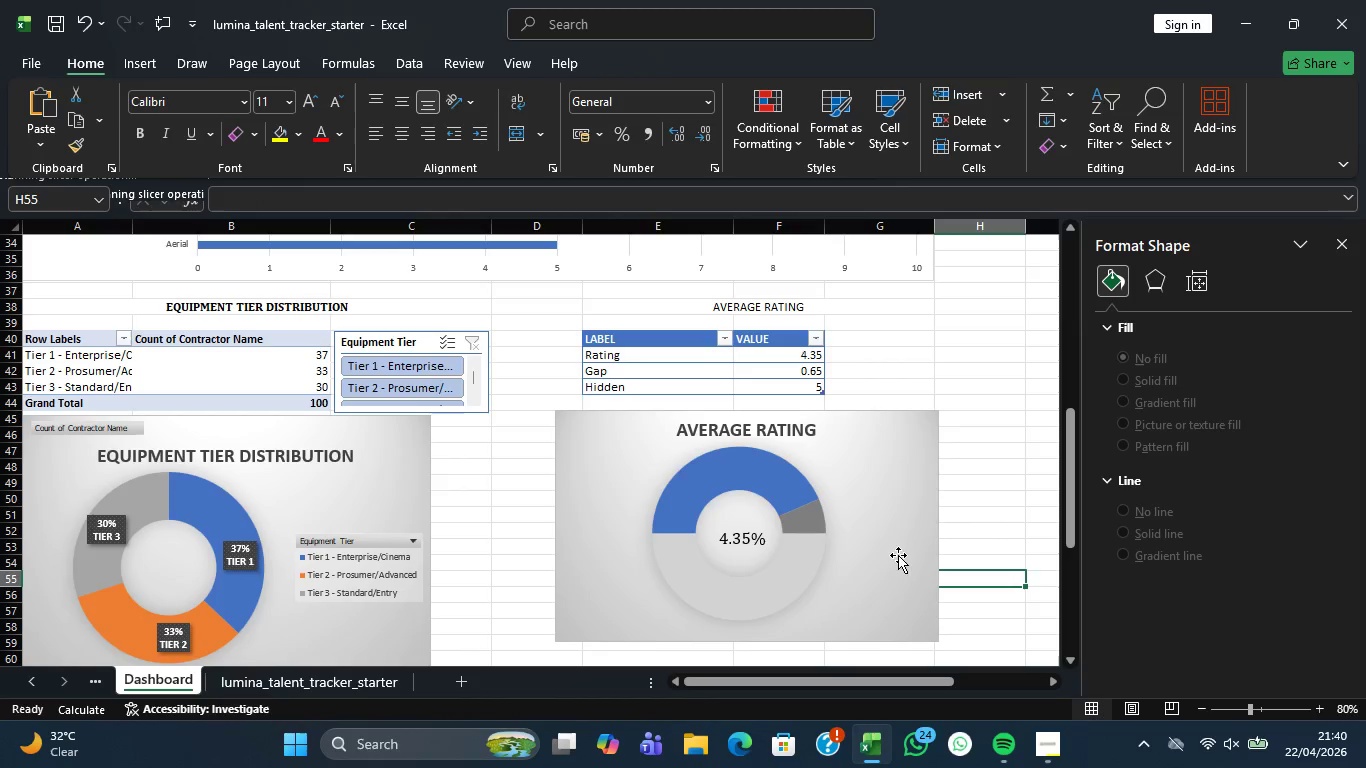 
left_click([878, 547])
 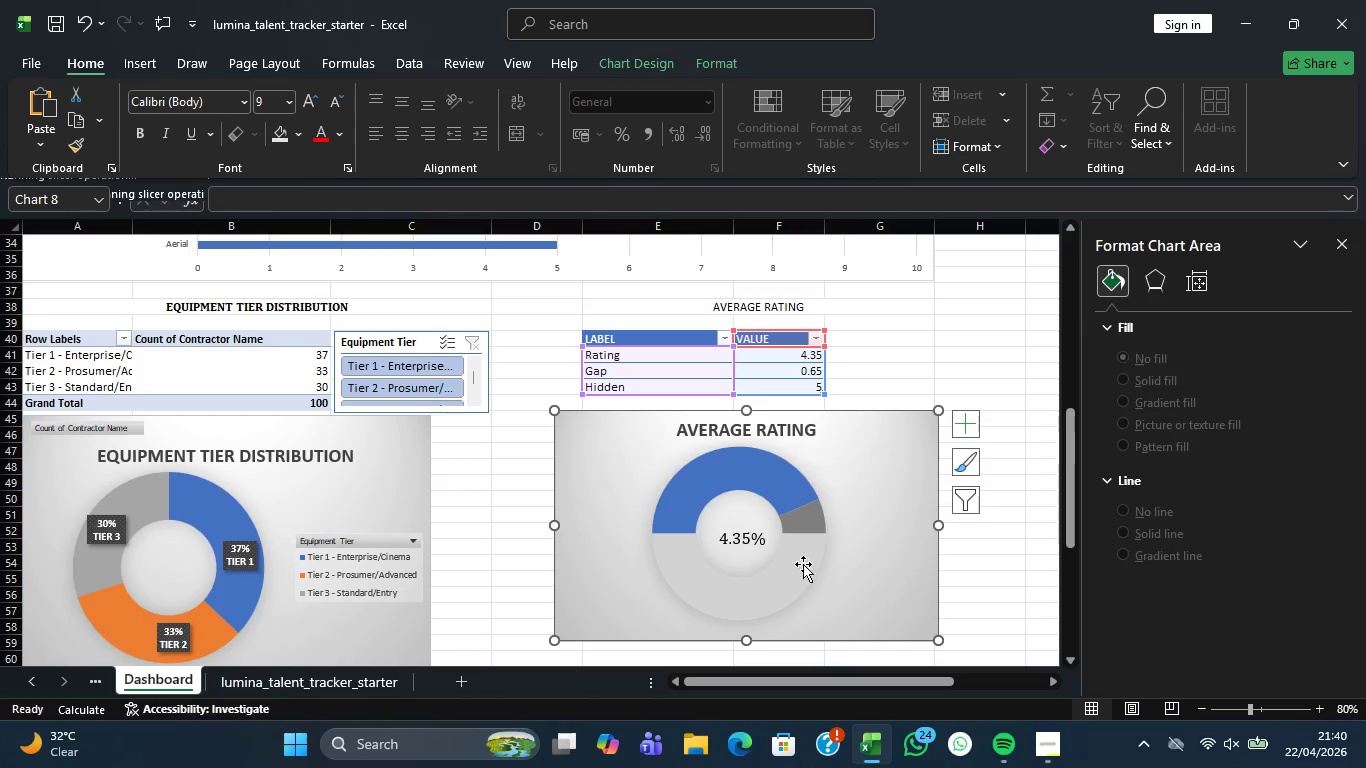 
left_click([796, 562])
 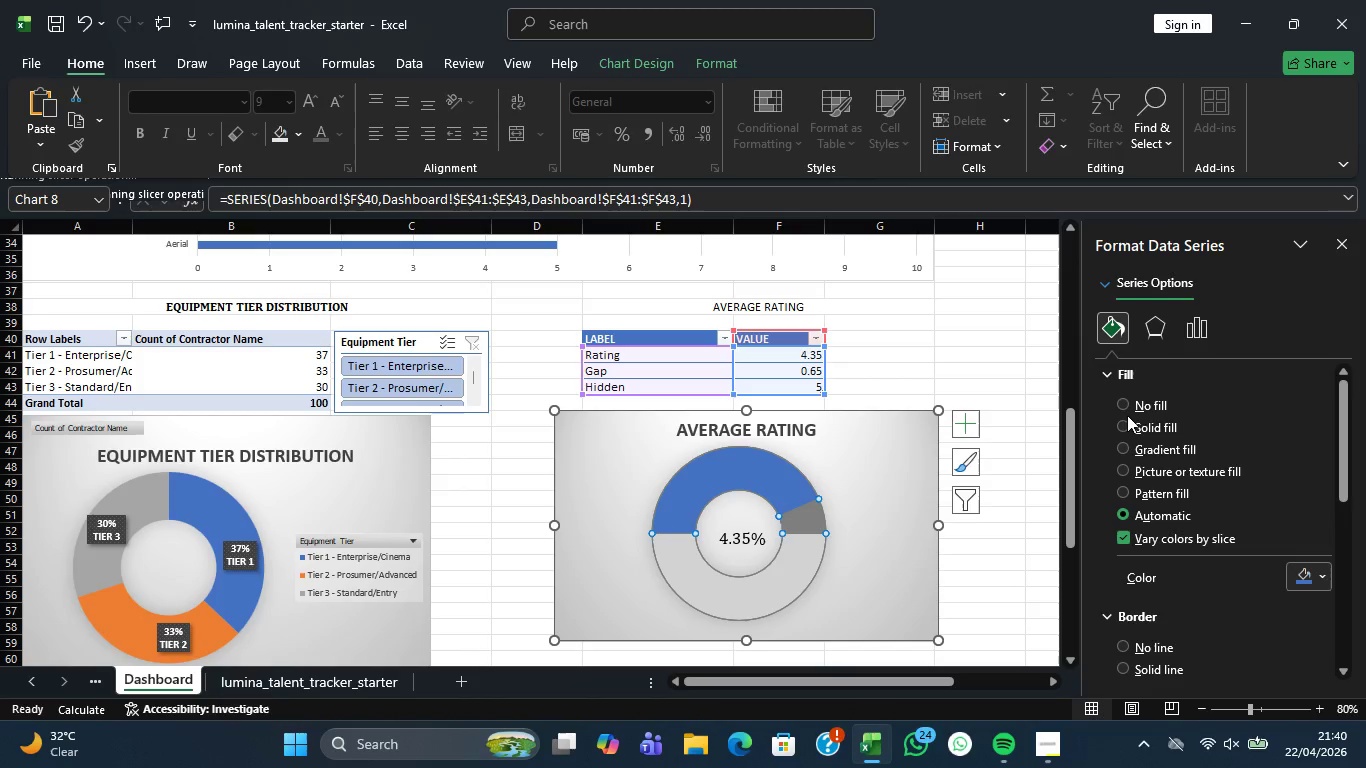 
left_click([1128, 405])
 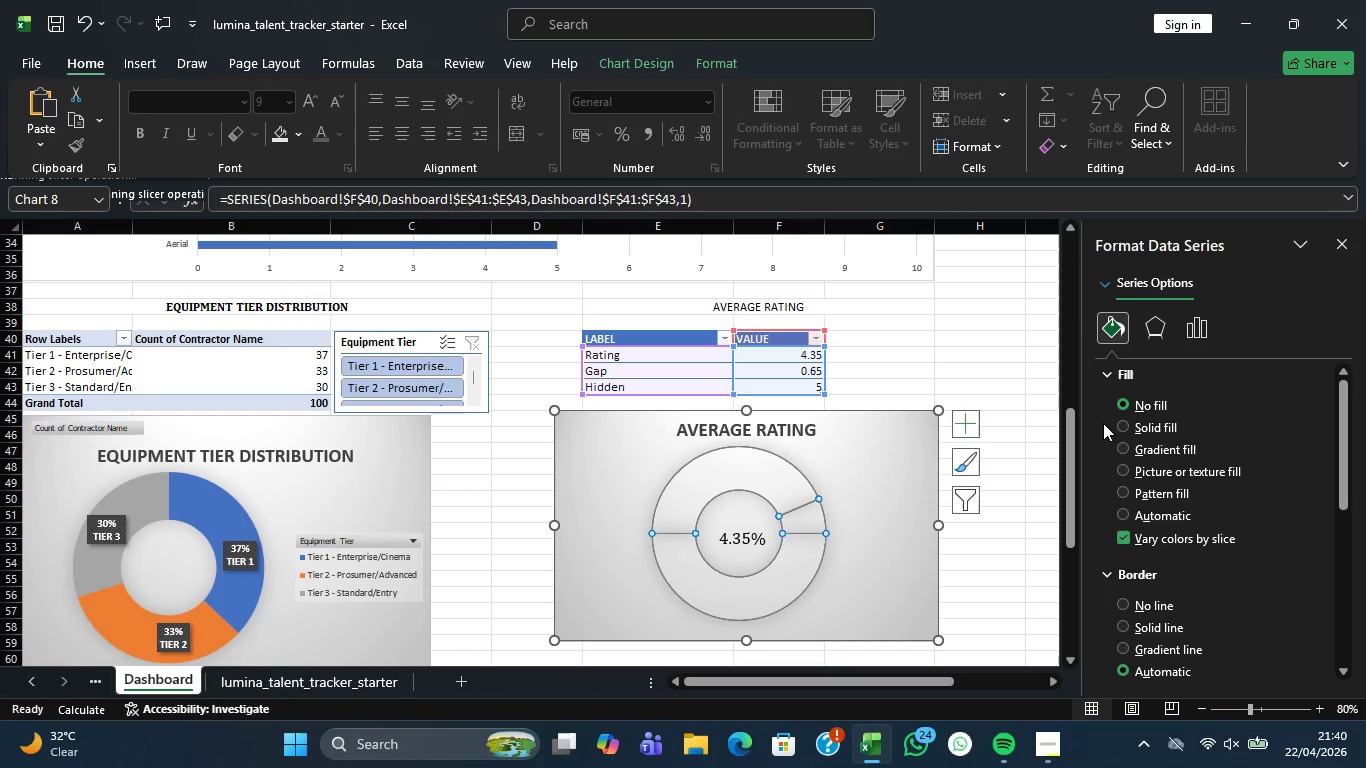 
left_click([1120, 514])
 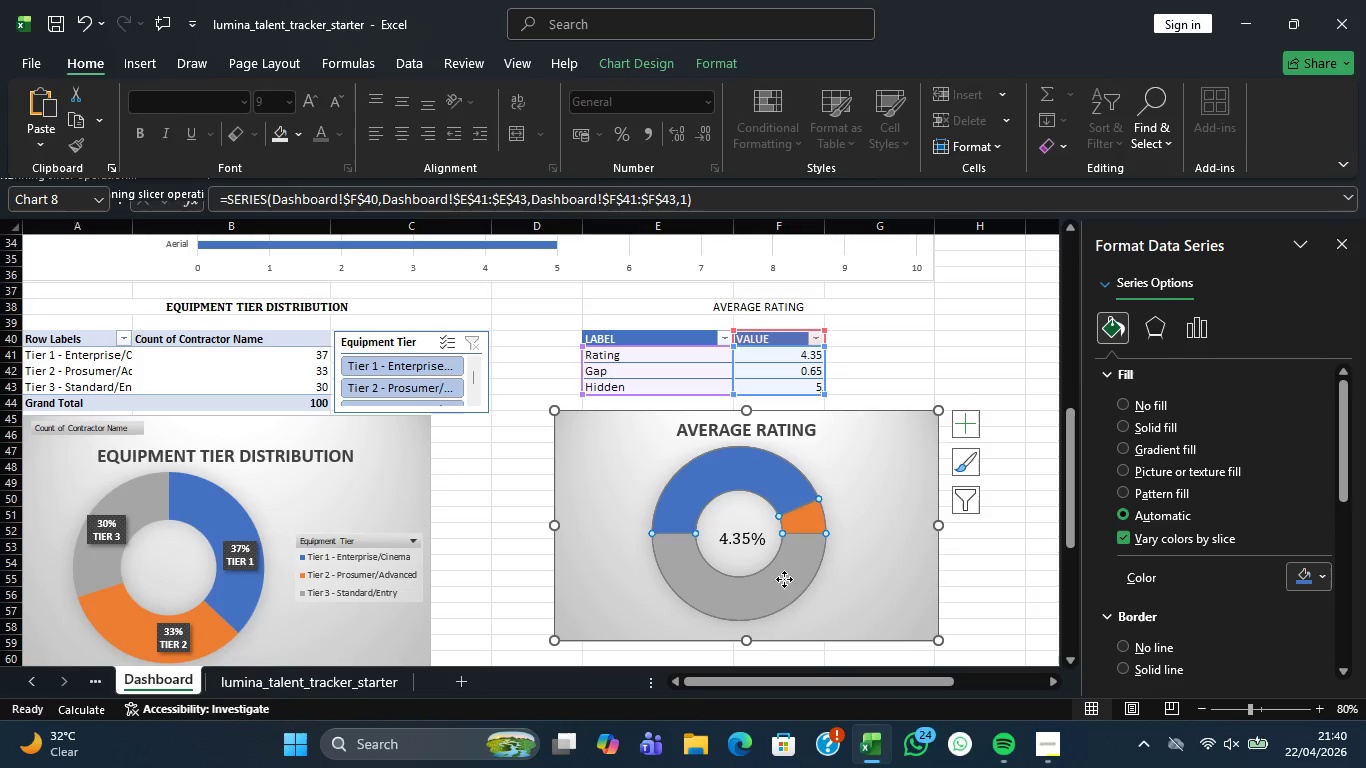 
double_click([784, 579])
 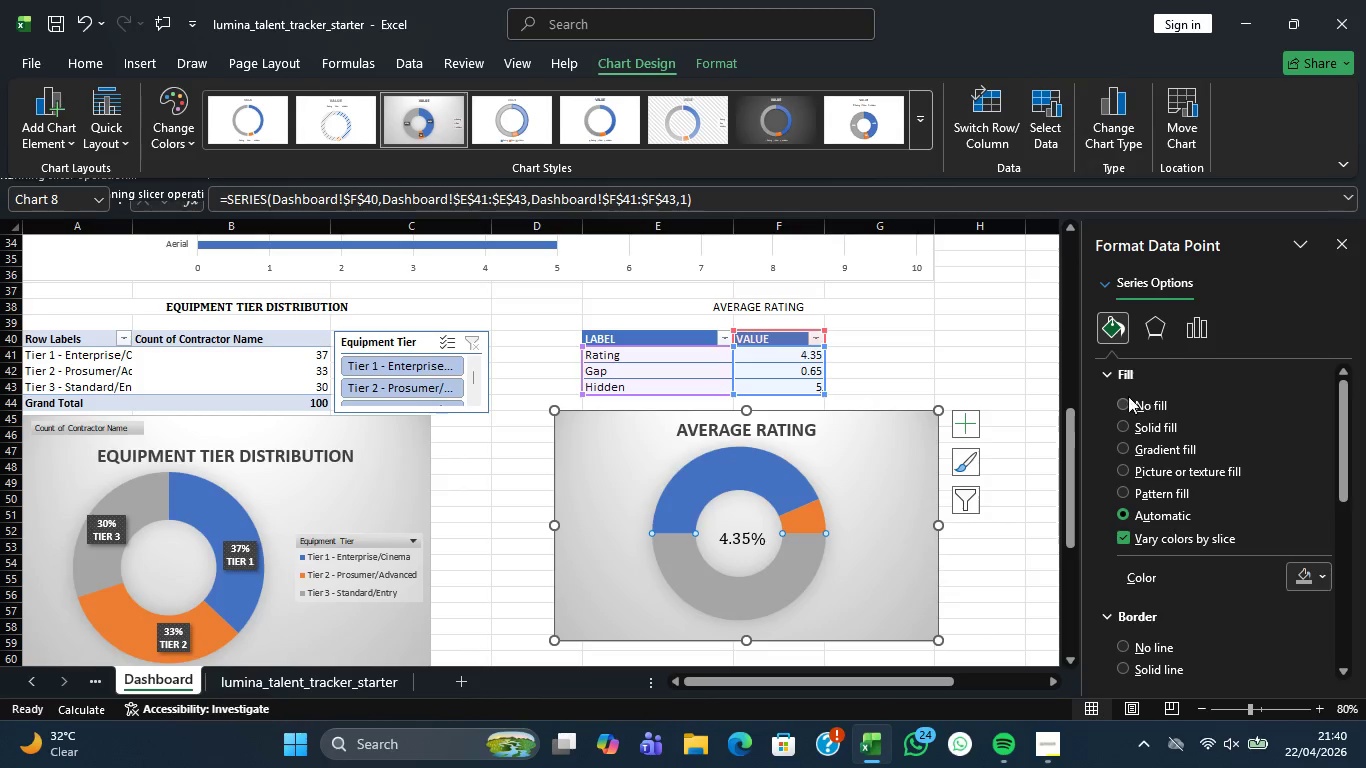 
left_click([1126, 396])
 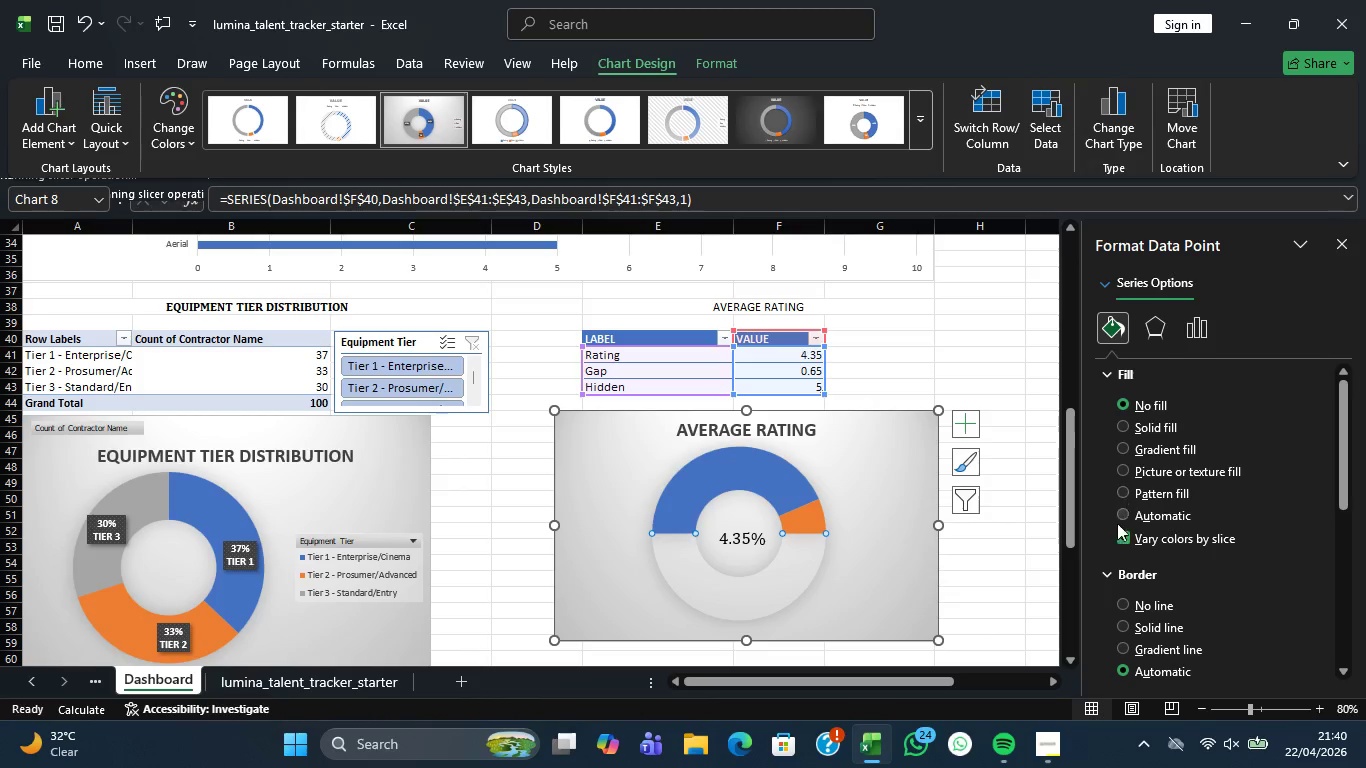 
scroll: coordinate [1168, 581], scroll_direction: down, amount: 2.0
 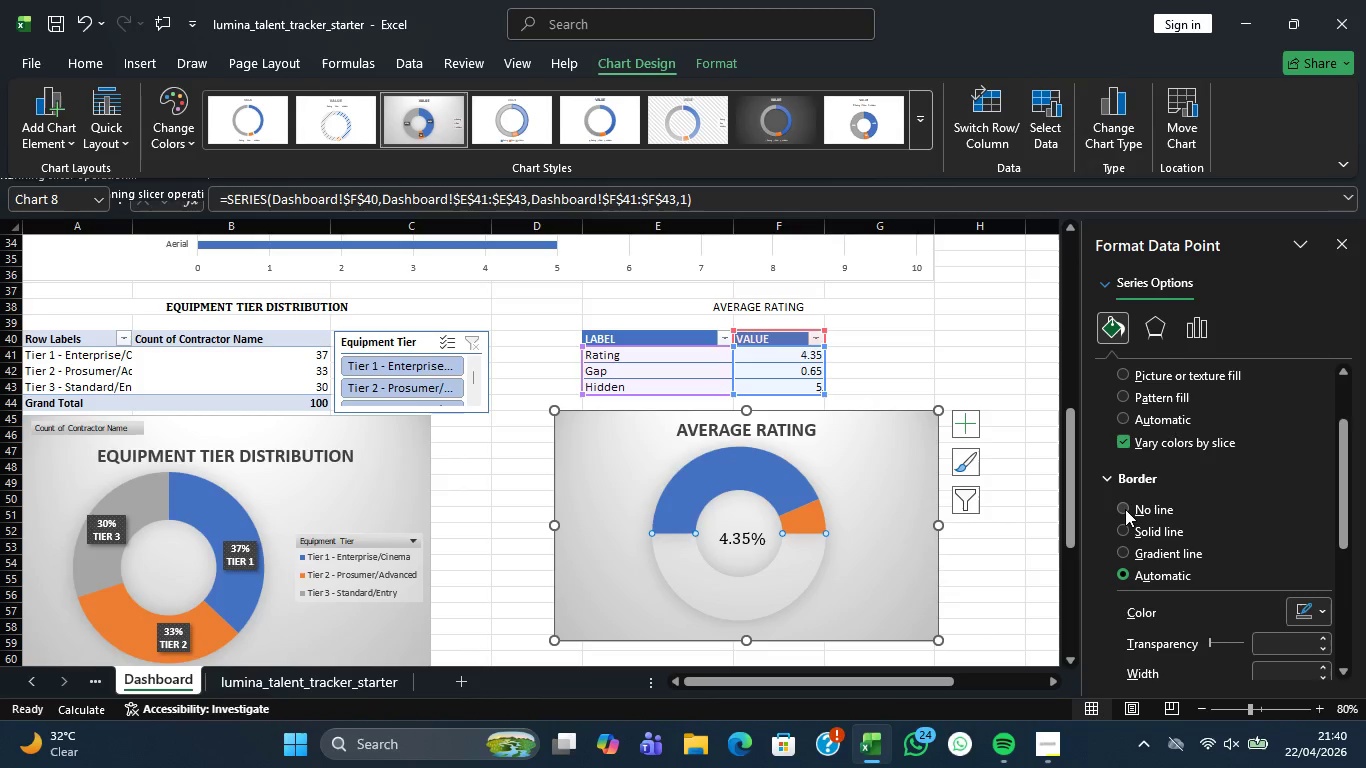 
left_click([1125, 508])
 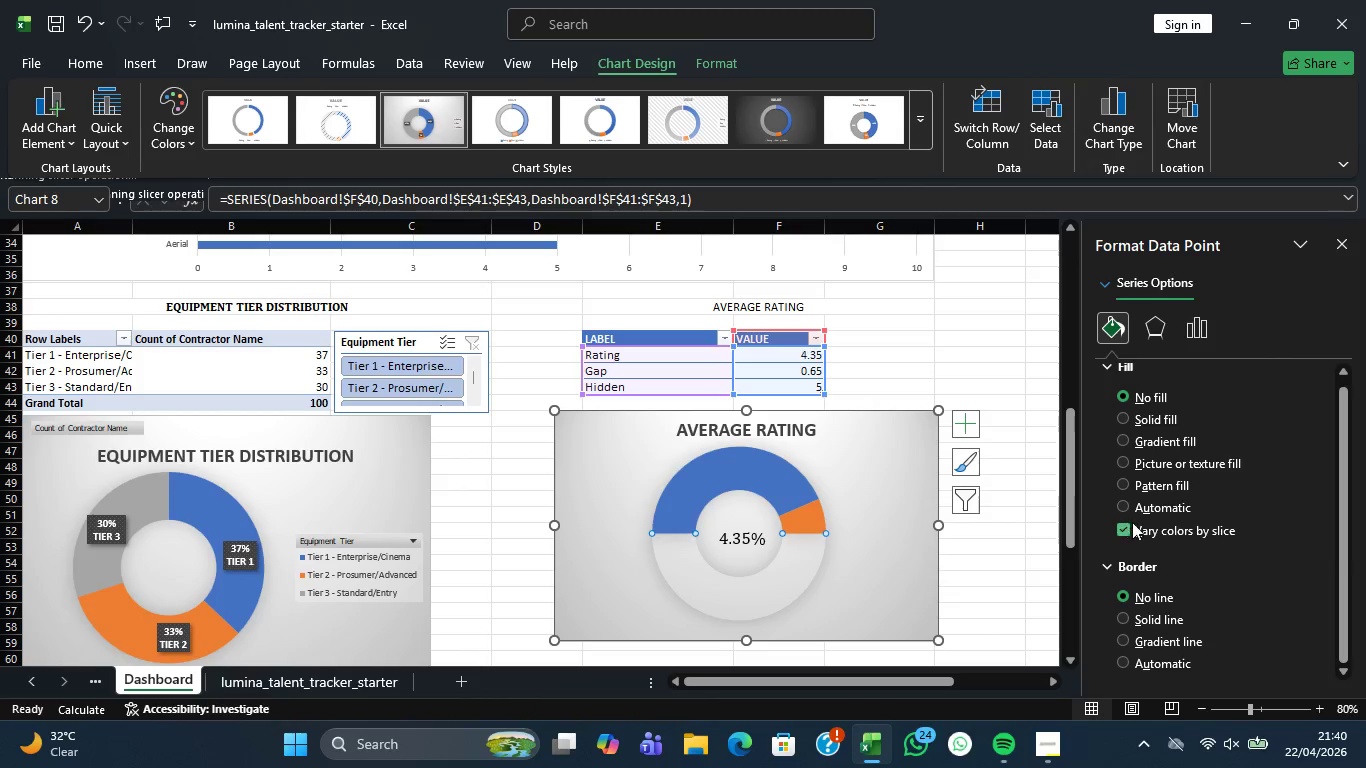 
scroll: coordinate [1200, 535], scroll_direction: down, amount: 4.0
 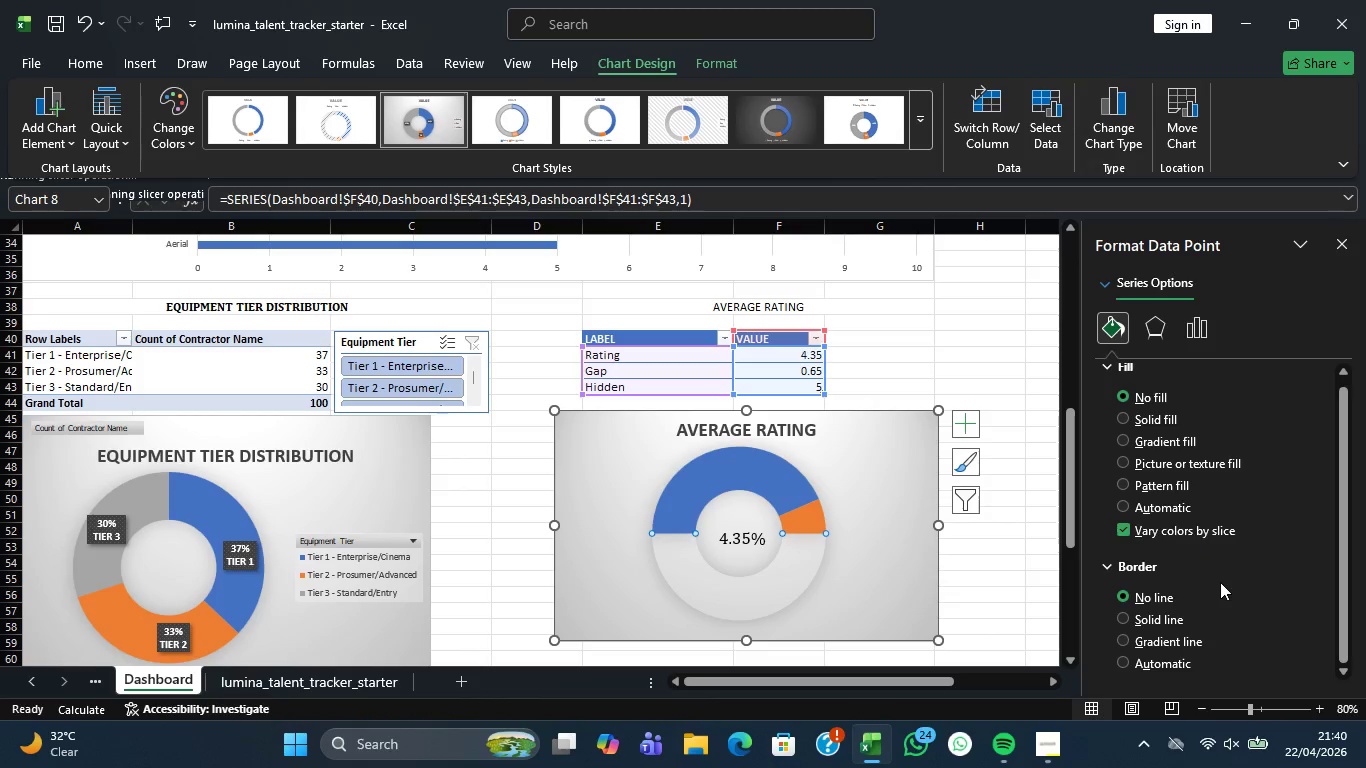 
scroll: coordinate [1214, 591], scroll_direction: none, amount: 0.0
 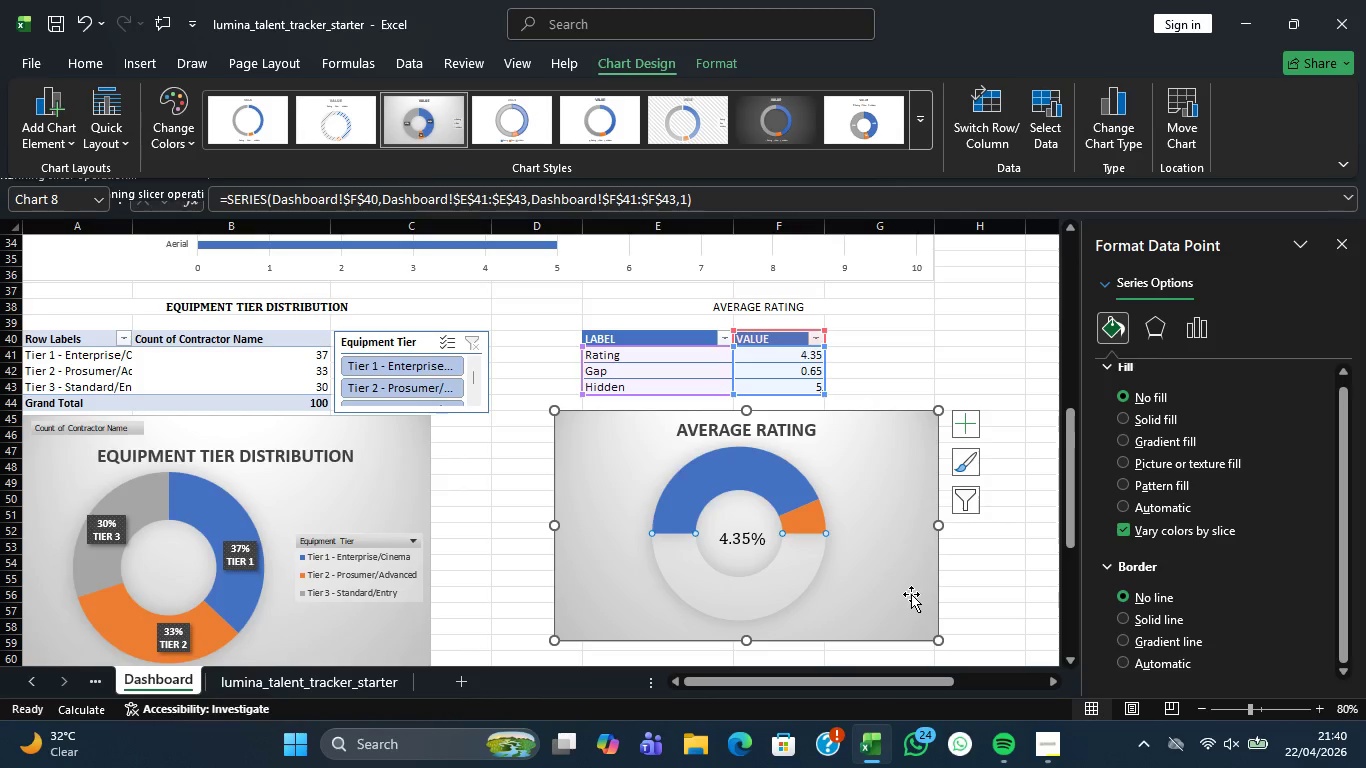 
left_click([910, 589])
 